 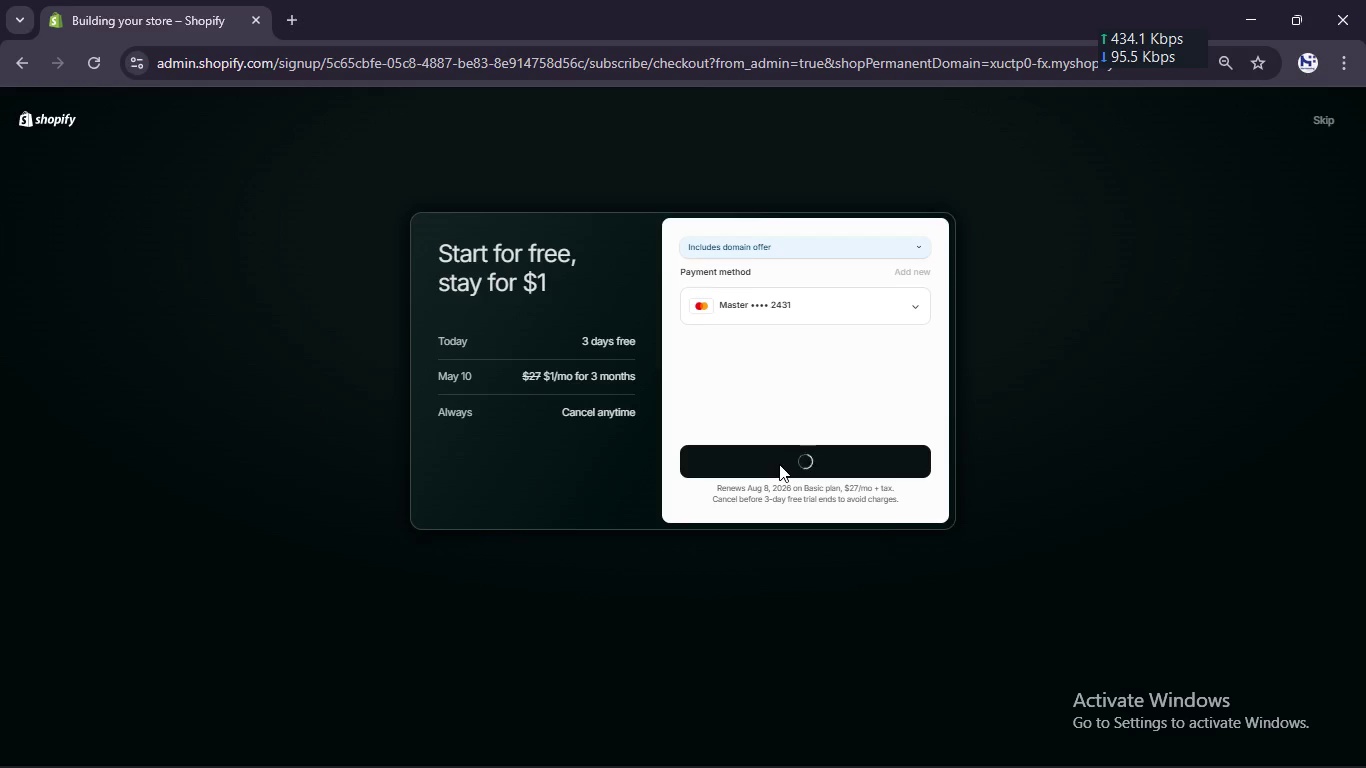 
left_click([500, 524])
 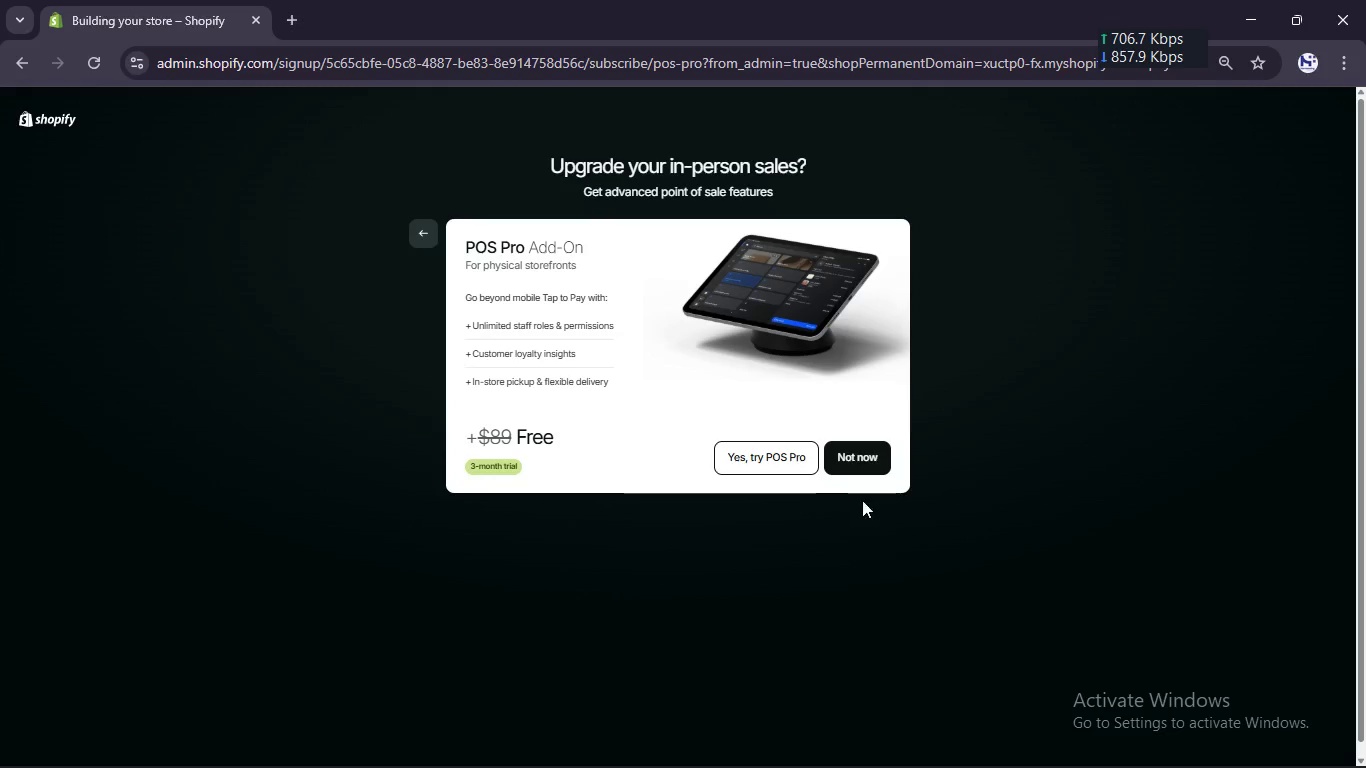 
left_click([864, 466])
 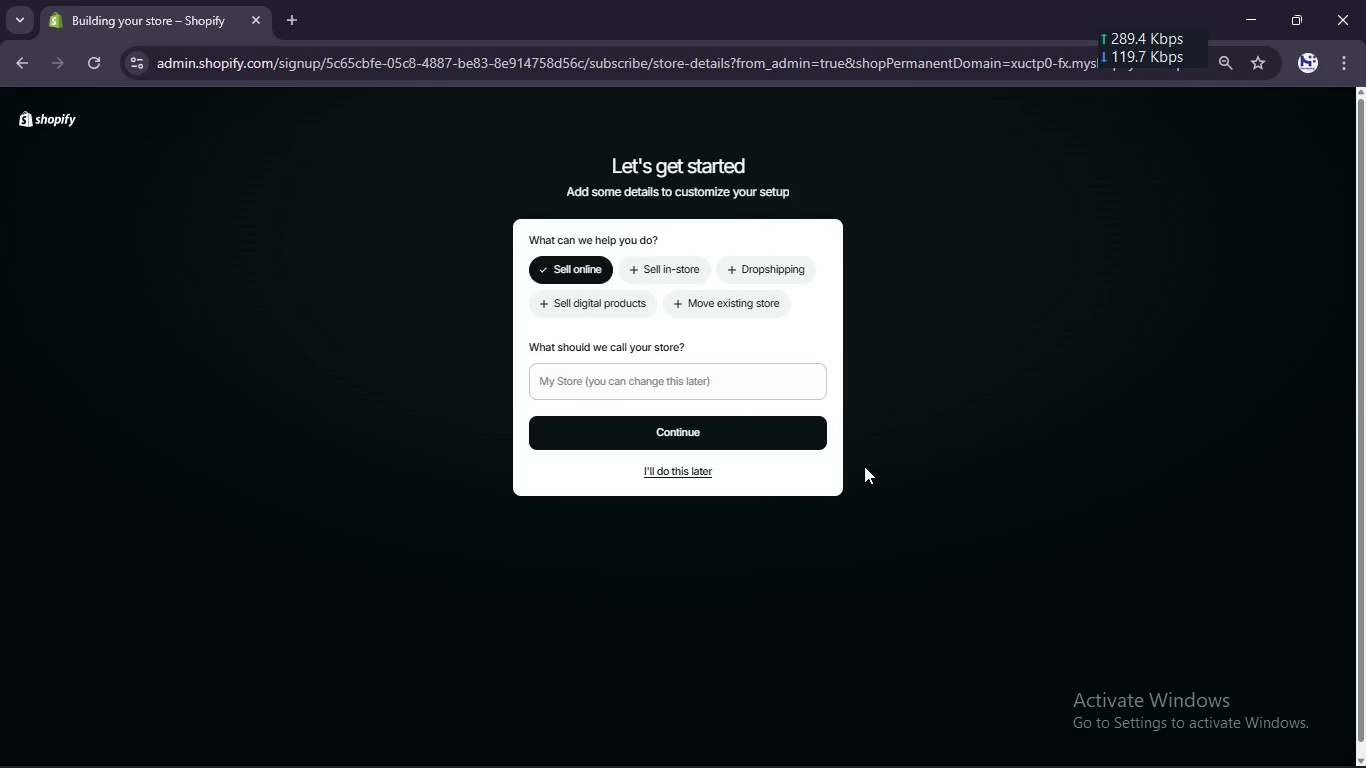 
left_click([666, 376])
 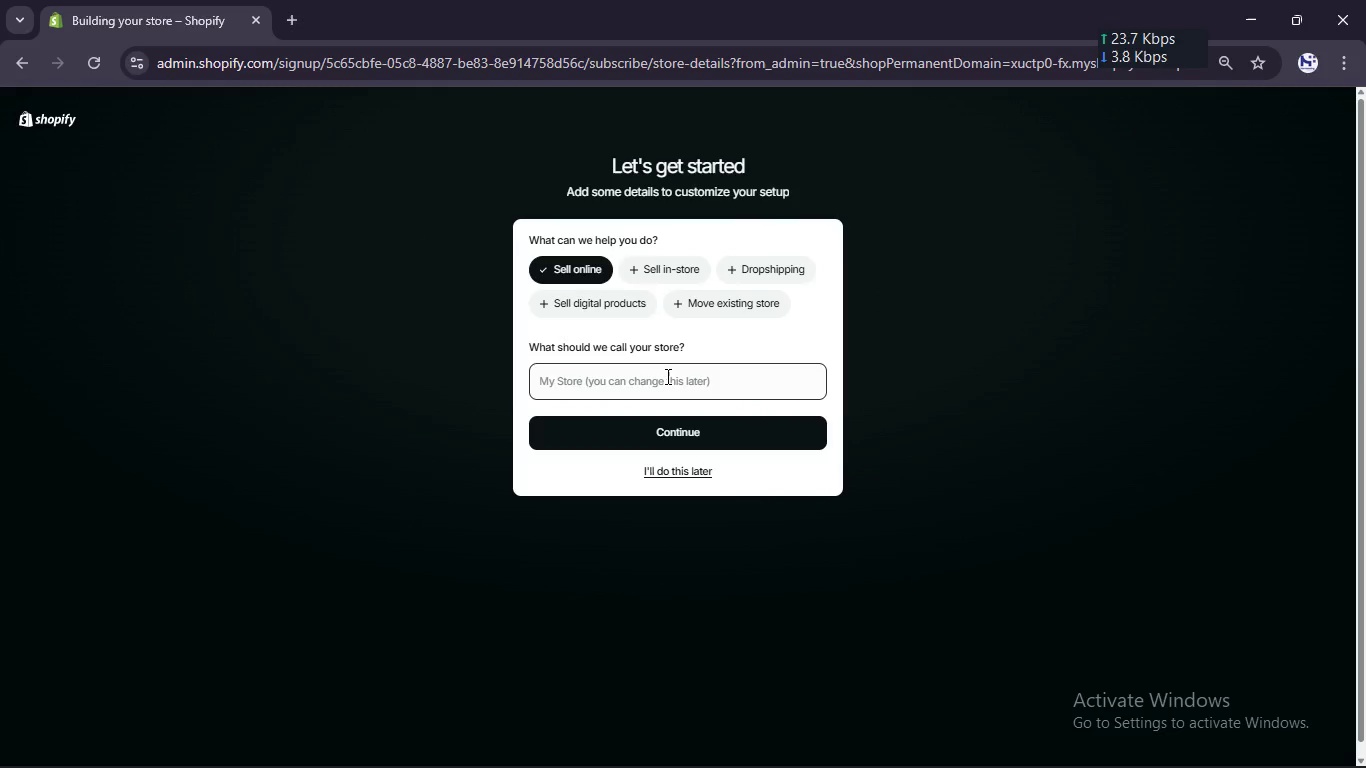 
key(Control+V)
 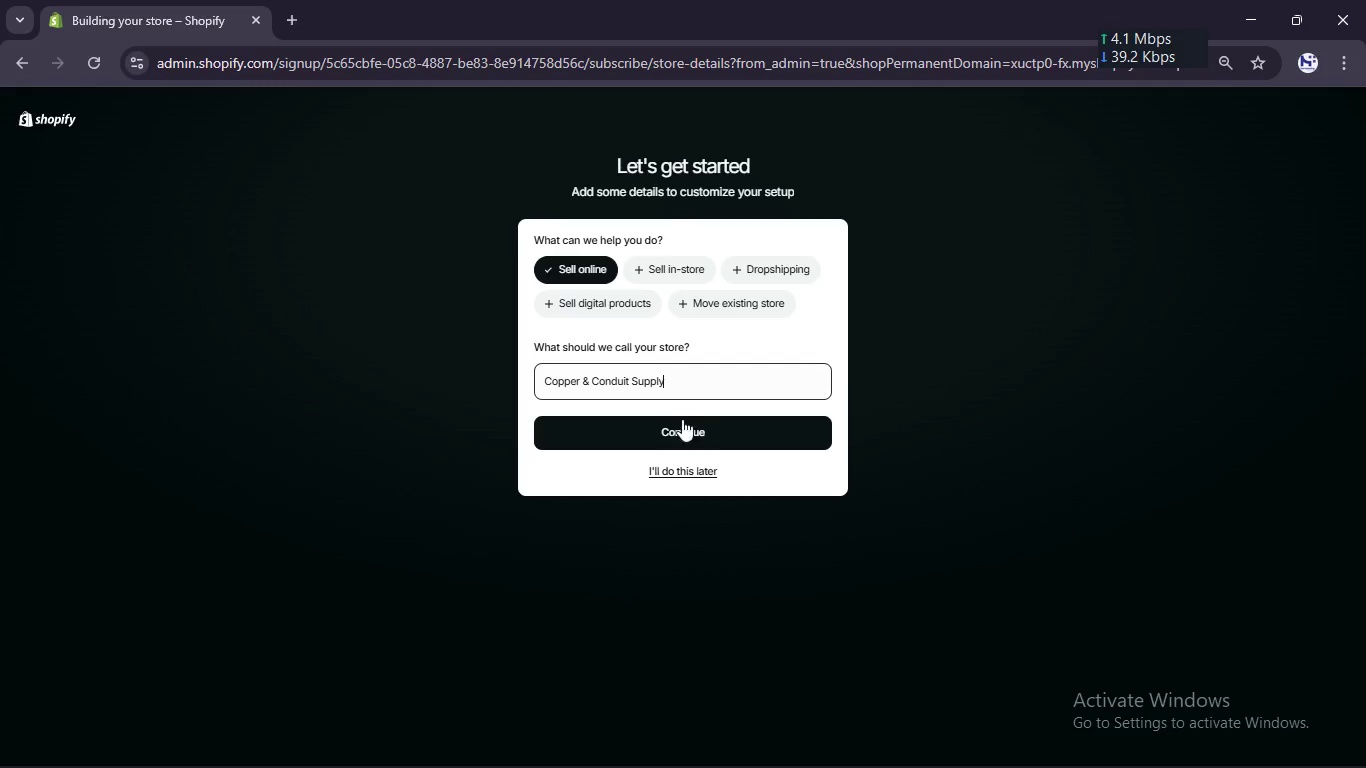 
left_click([685, 428])
 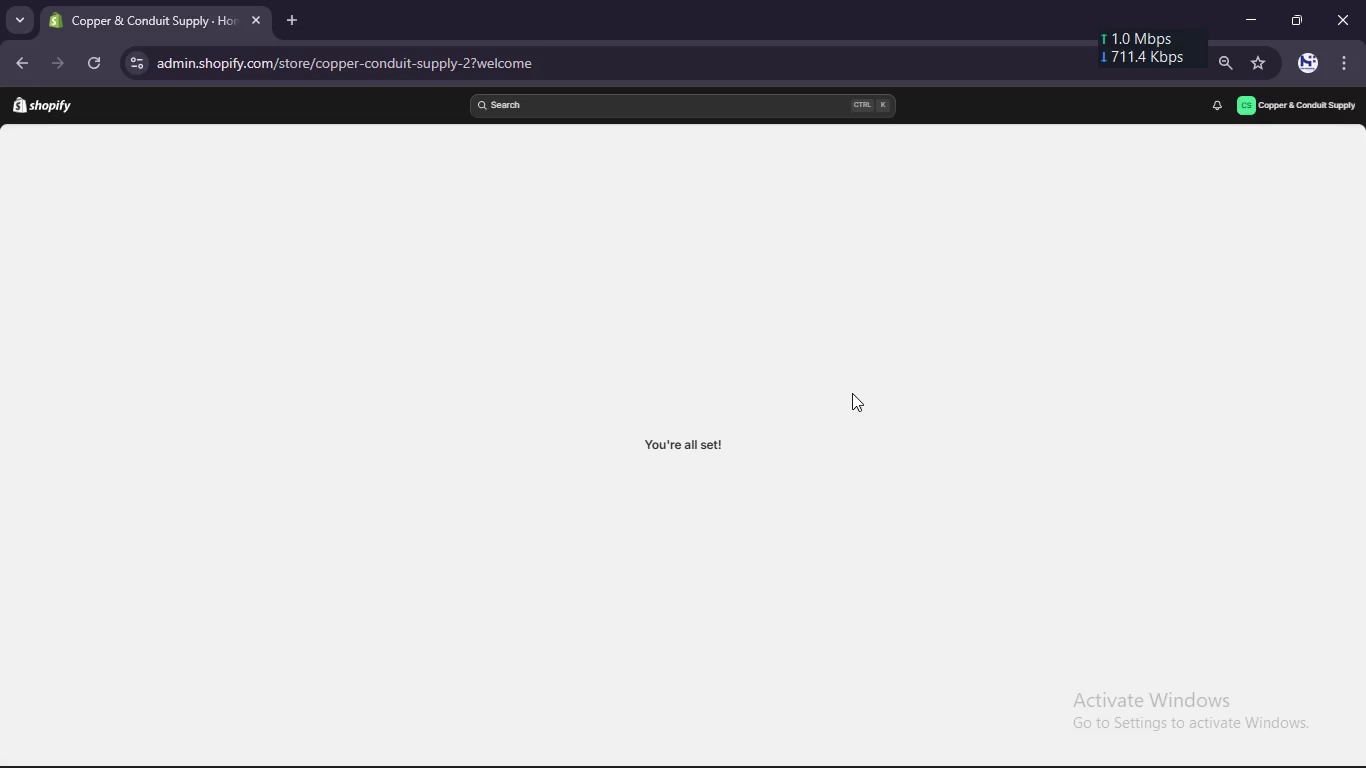 
wait(17.45)
 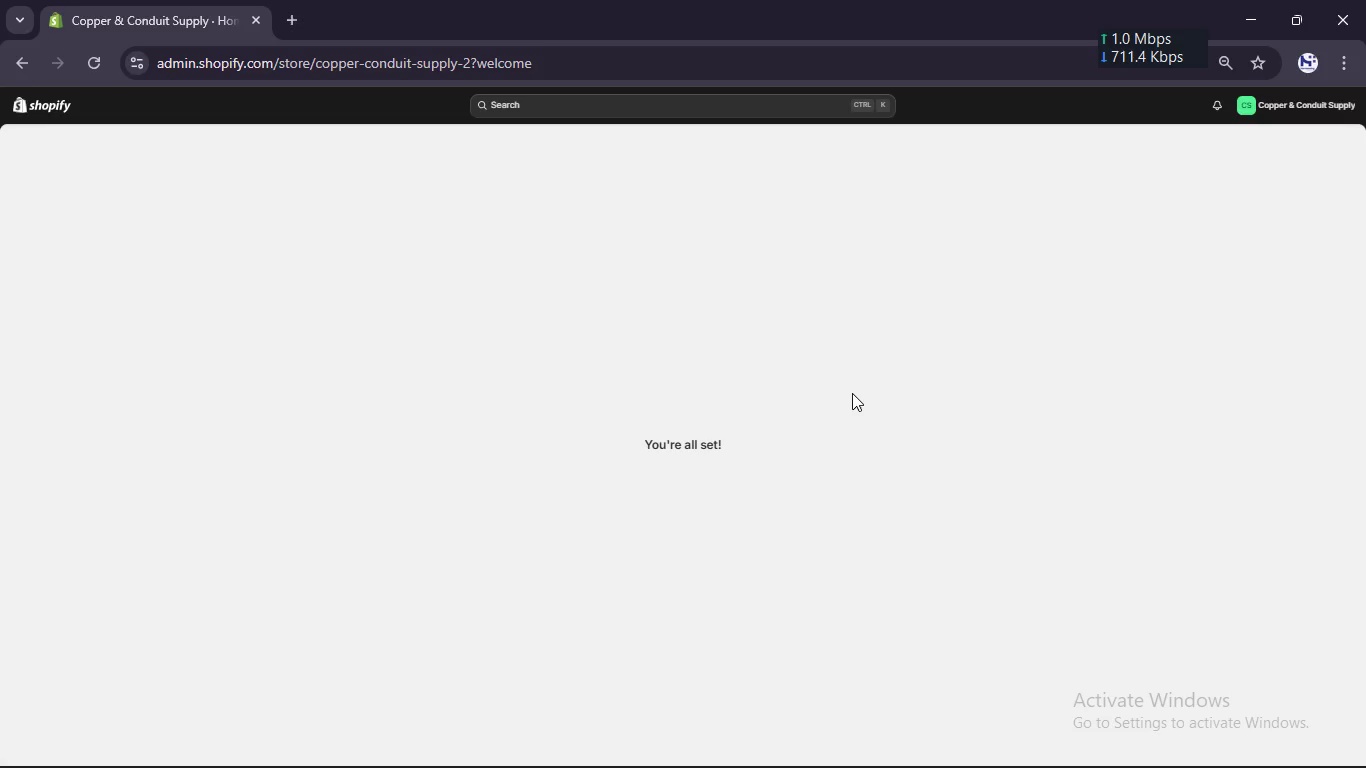 
left_click([902, 745])
 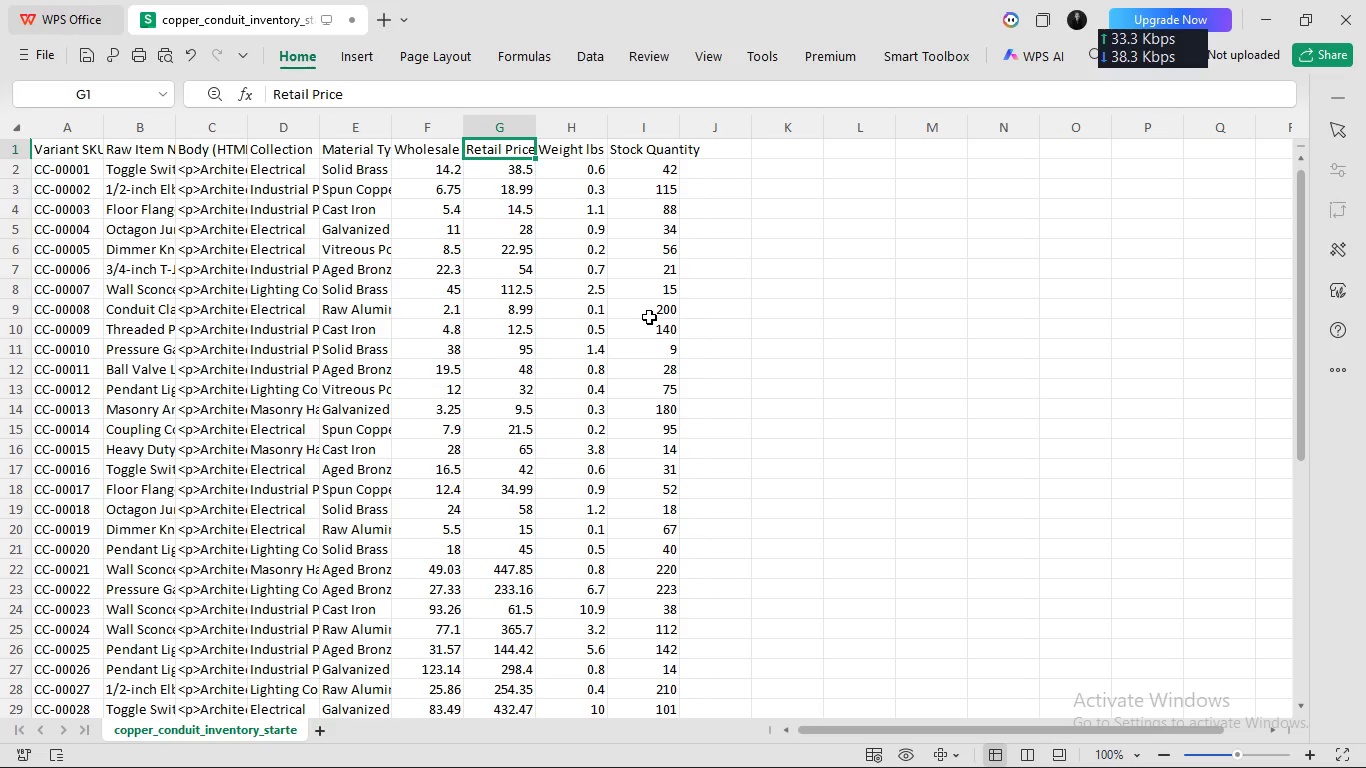 
wait(28.95)
 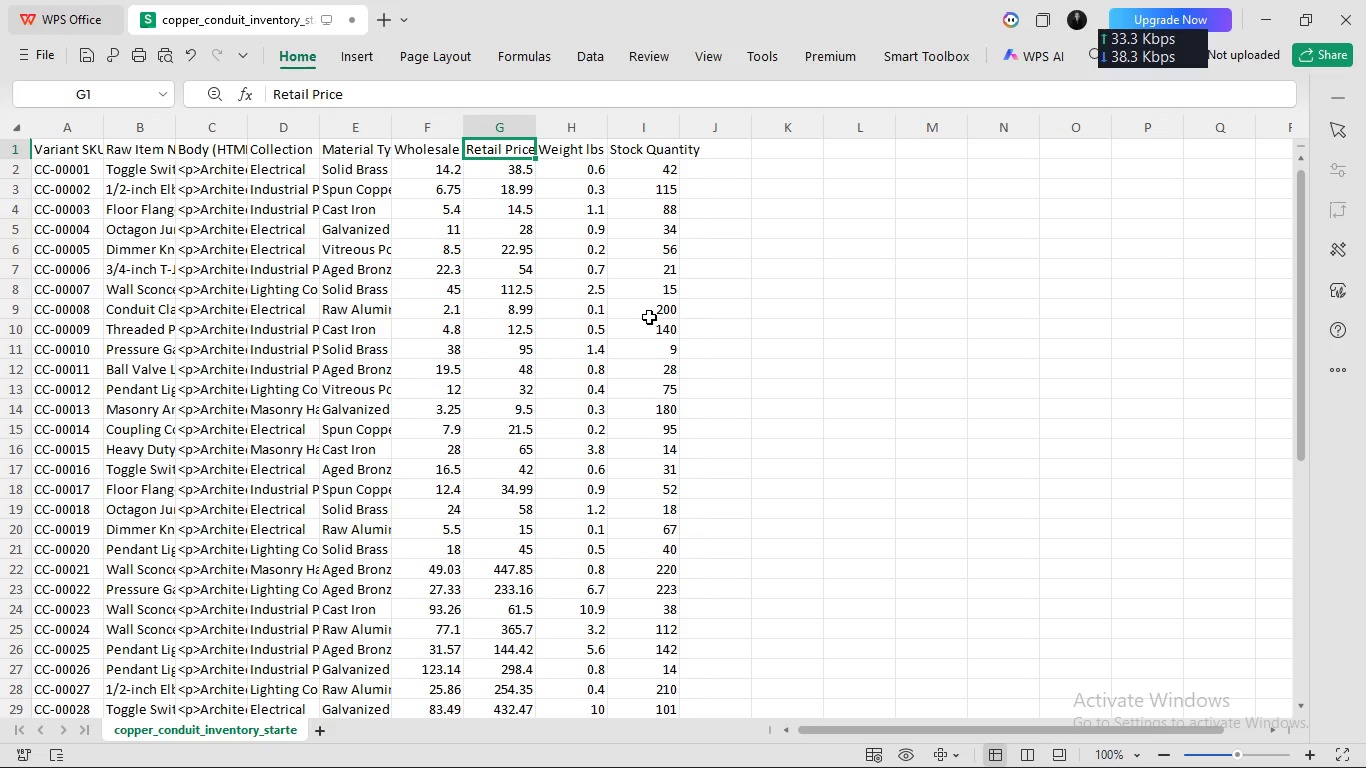 
scroll: coordinate [247, 381], scroll_direction: down, amount: 14.0
 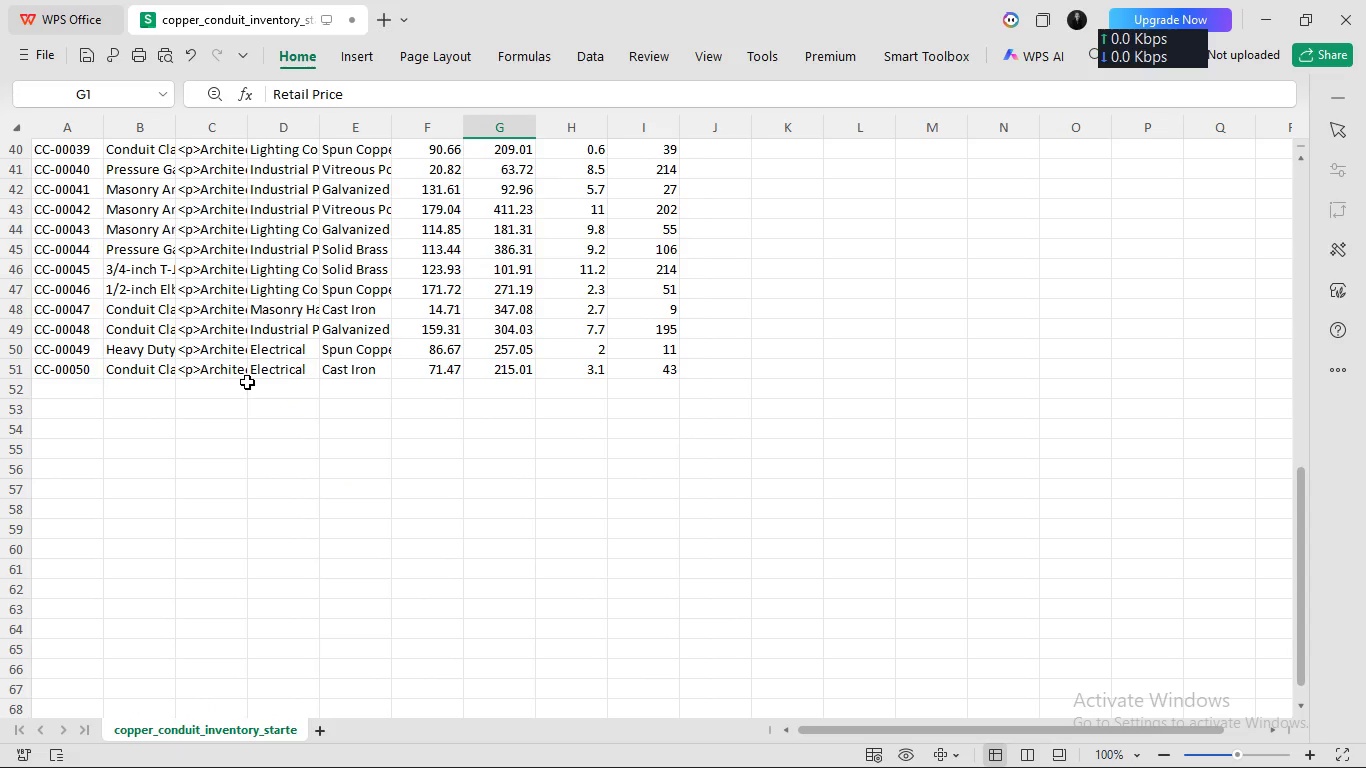 
scroll: coordinate [247, 381], scroll_direction: up, amount: 79.0
 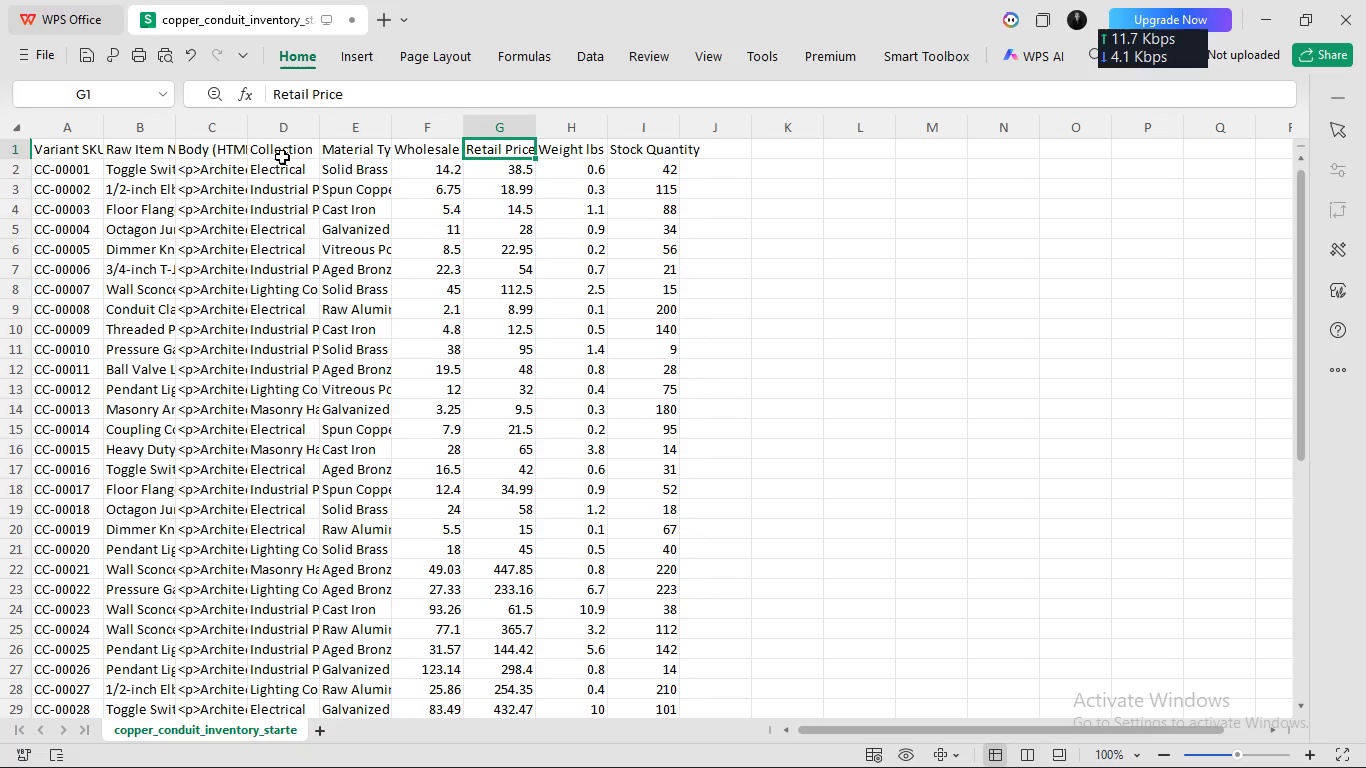 
left_click([282, 156])
 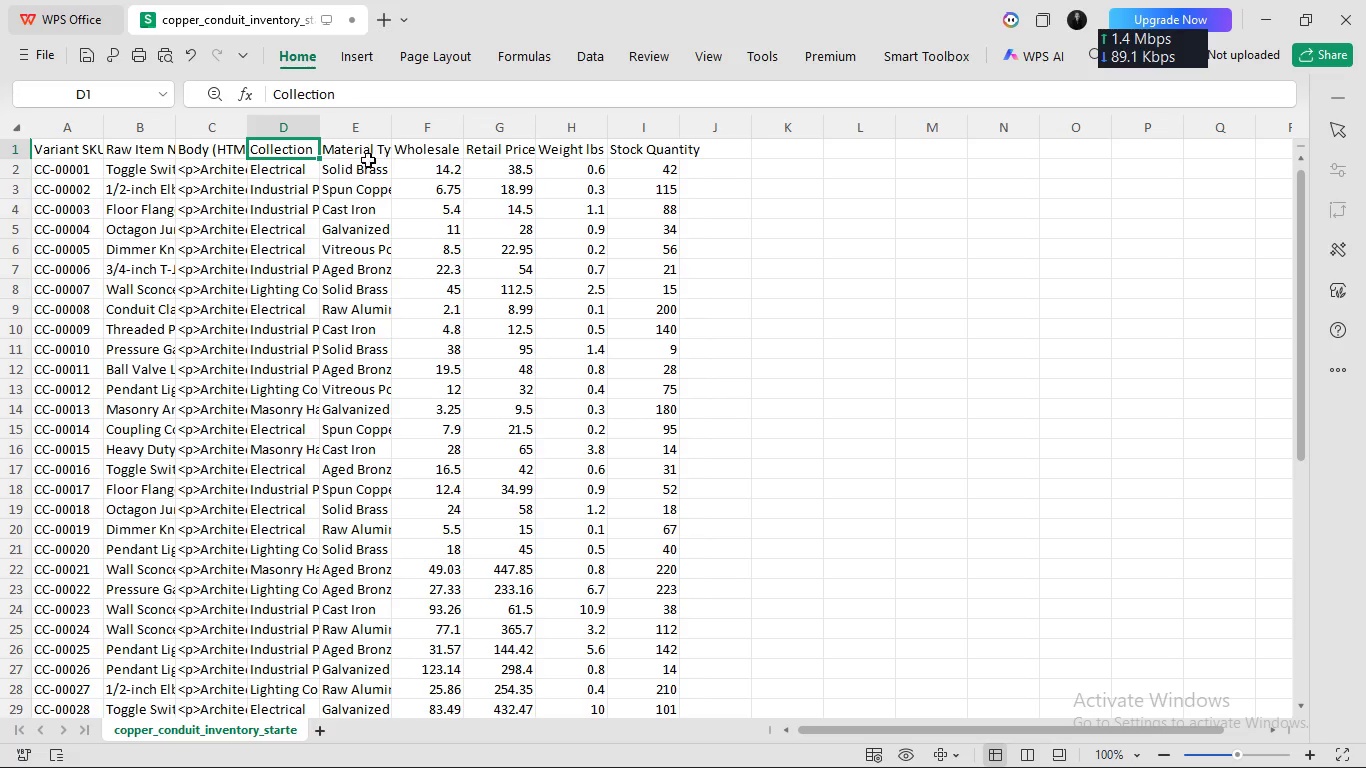 
left_click([366, 161])
 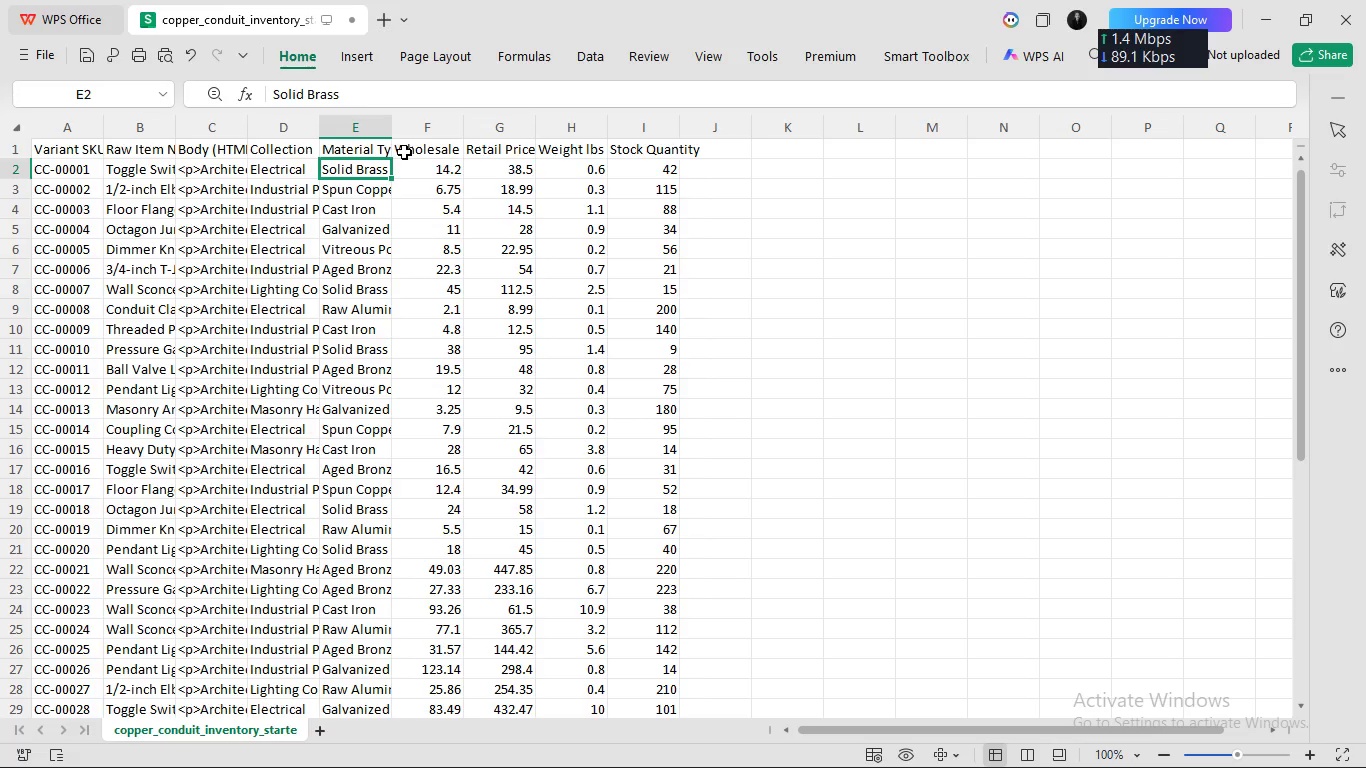 
left_click([404, 151])
 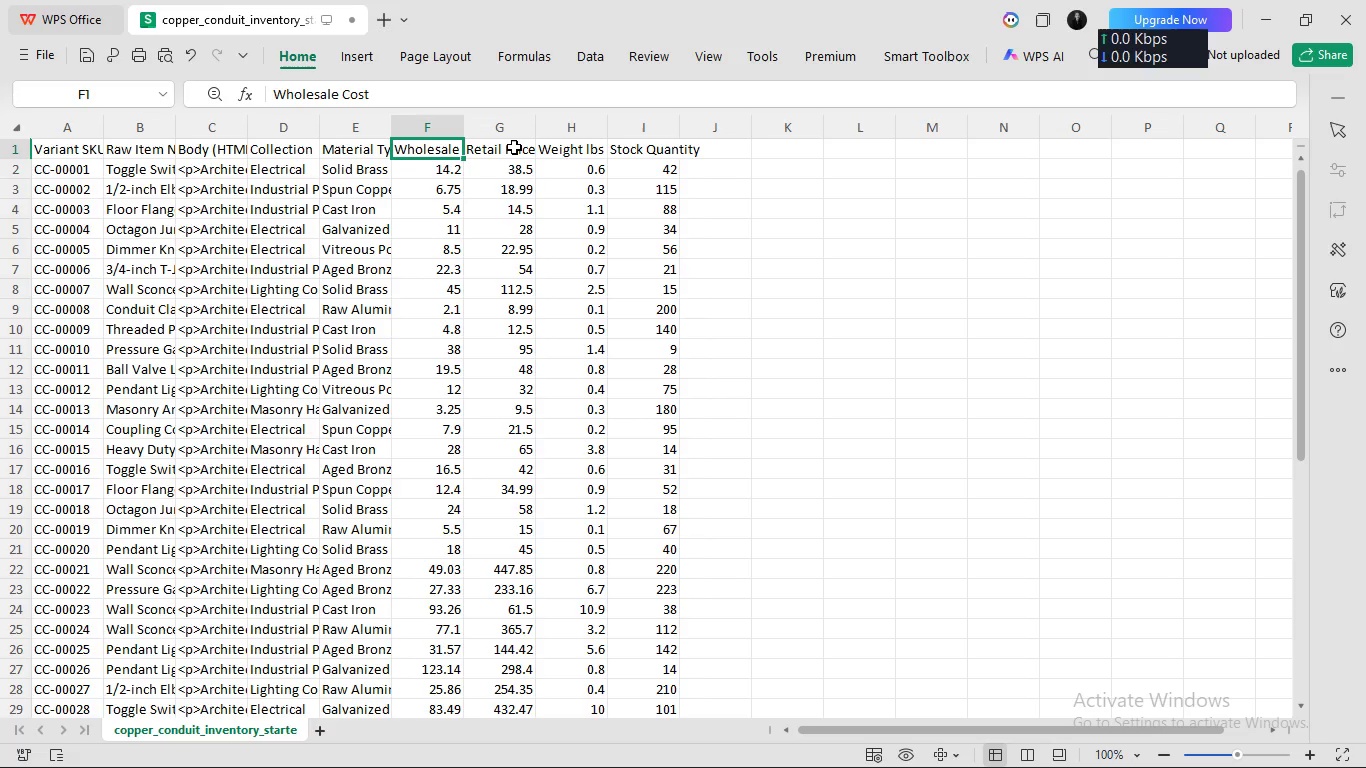 
left_click([514, 146])
 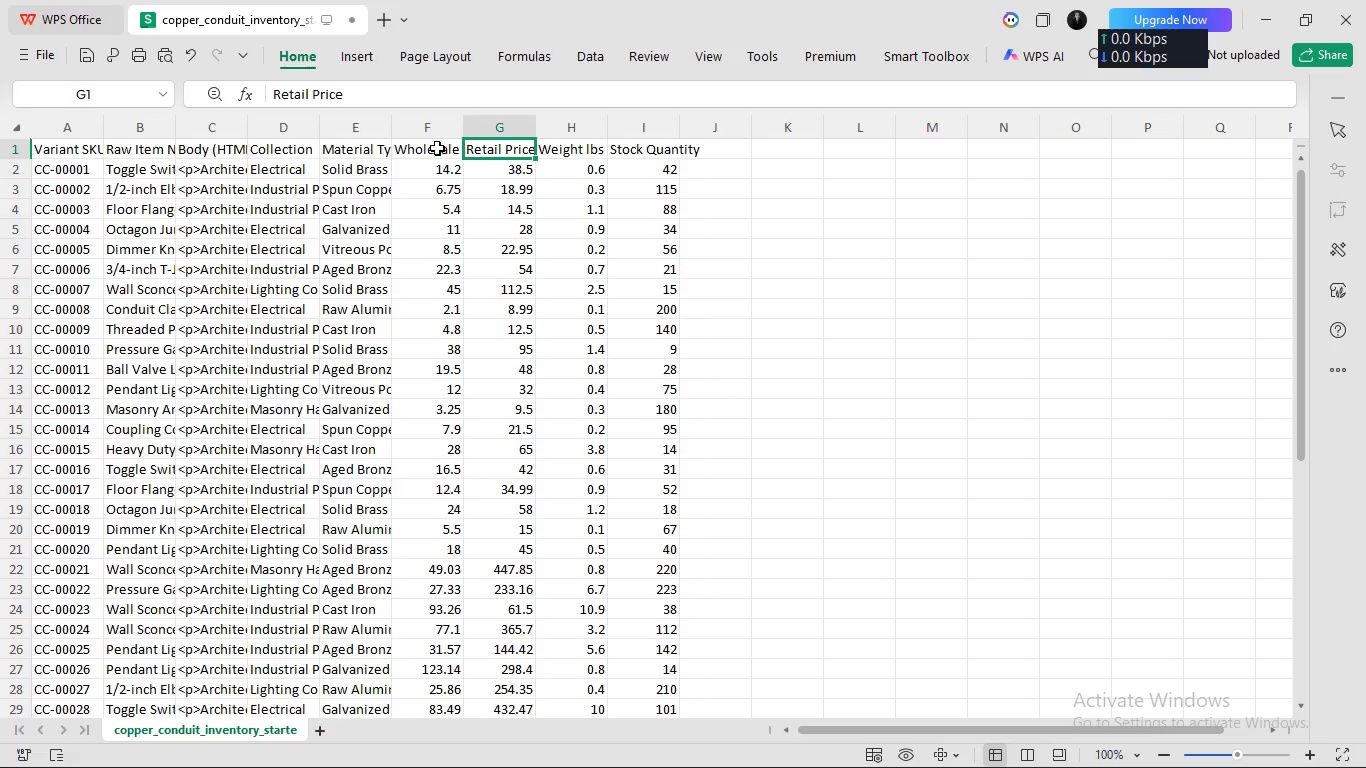 
left_click([432, 147])
 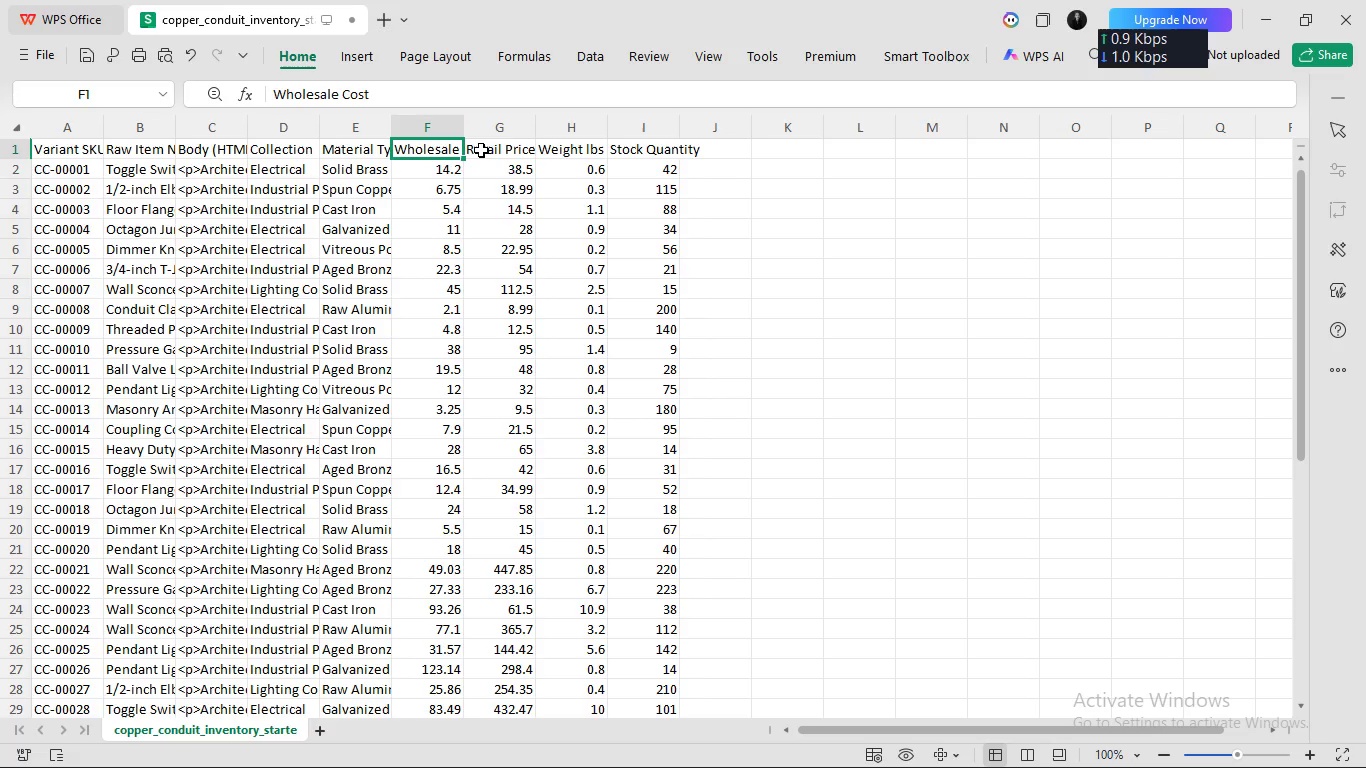 
left_click([488, 149])
 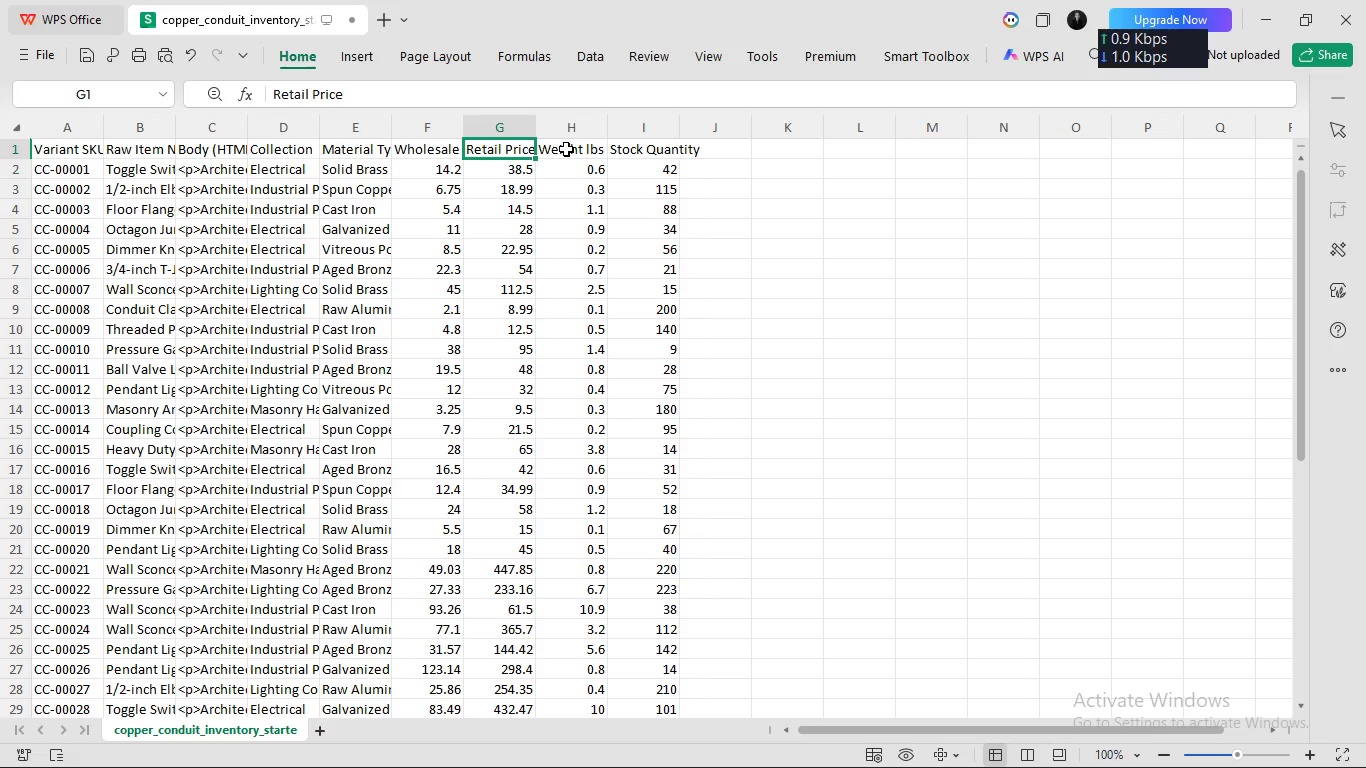 
left_click([566, 148])
 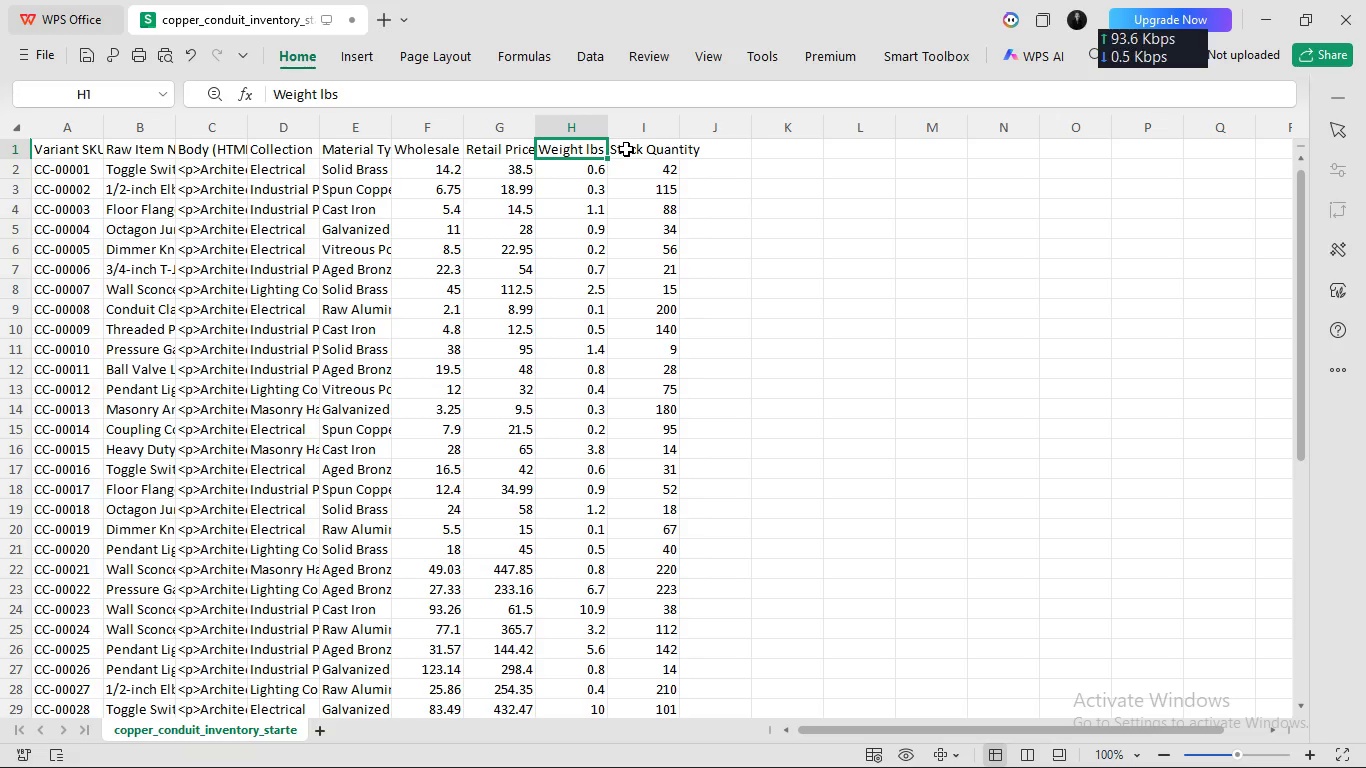 
left_click([626, 148])
 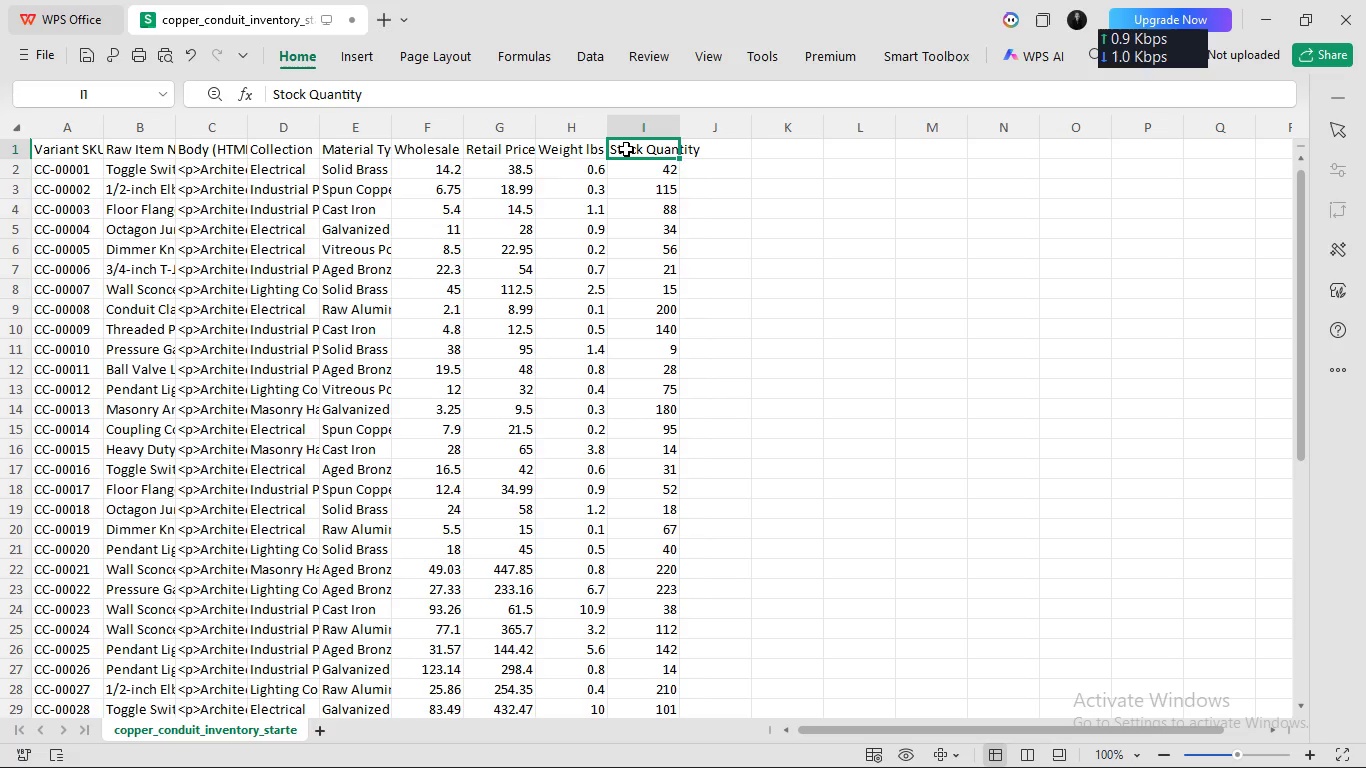 
wait(9.09)
 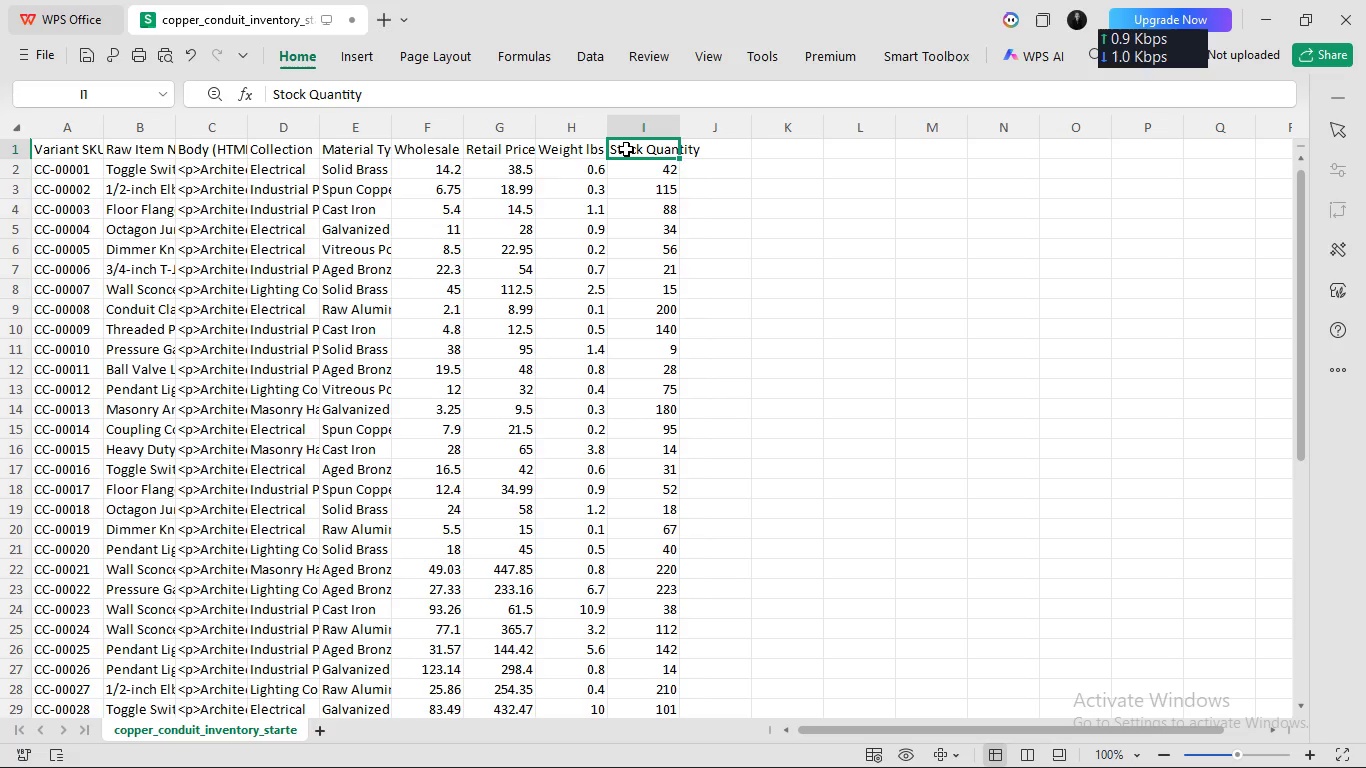 
double_click([626, 148])
 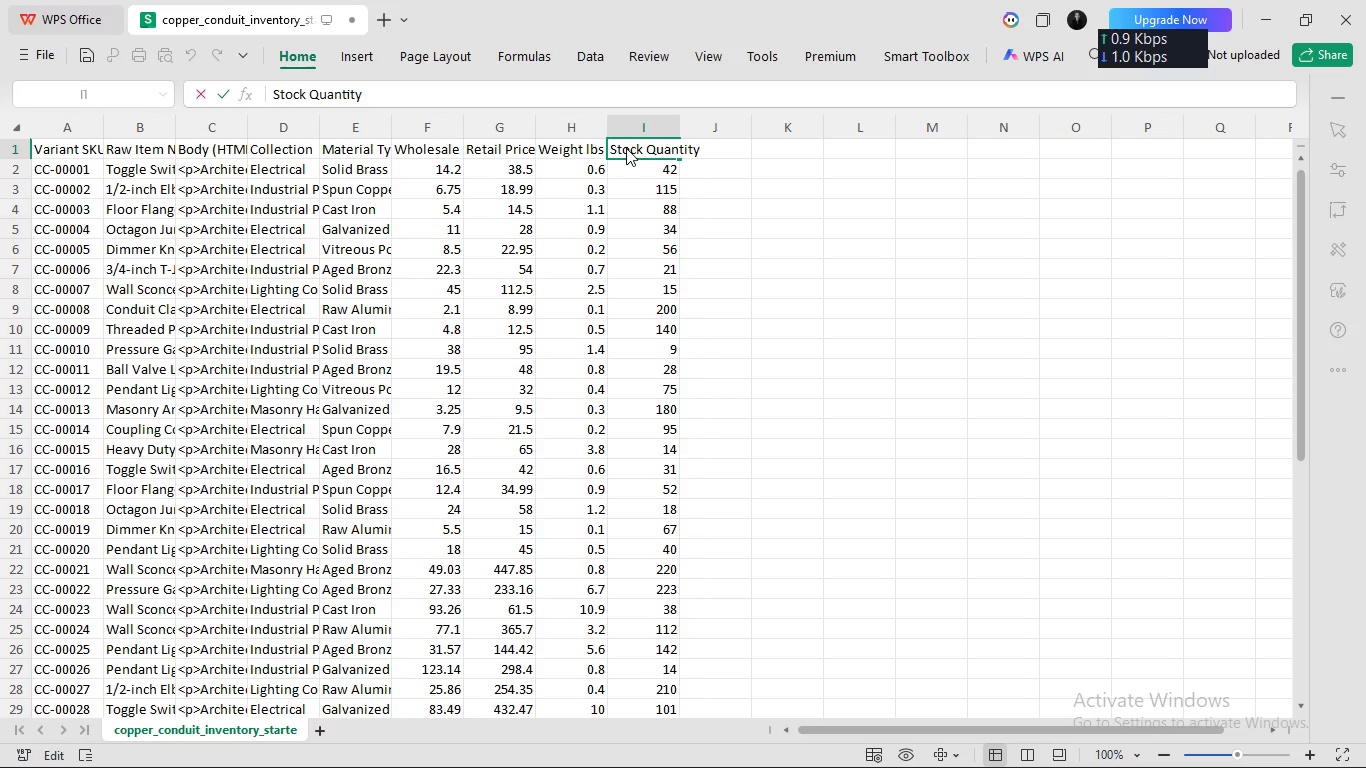 
double_click([626, 148])
 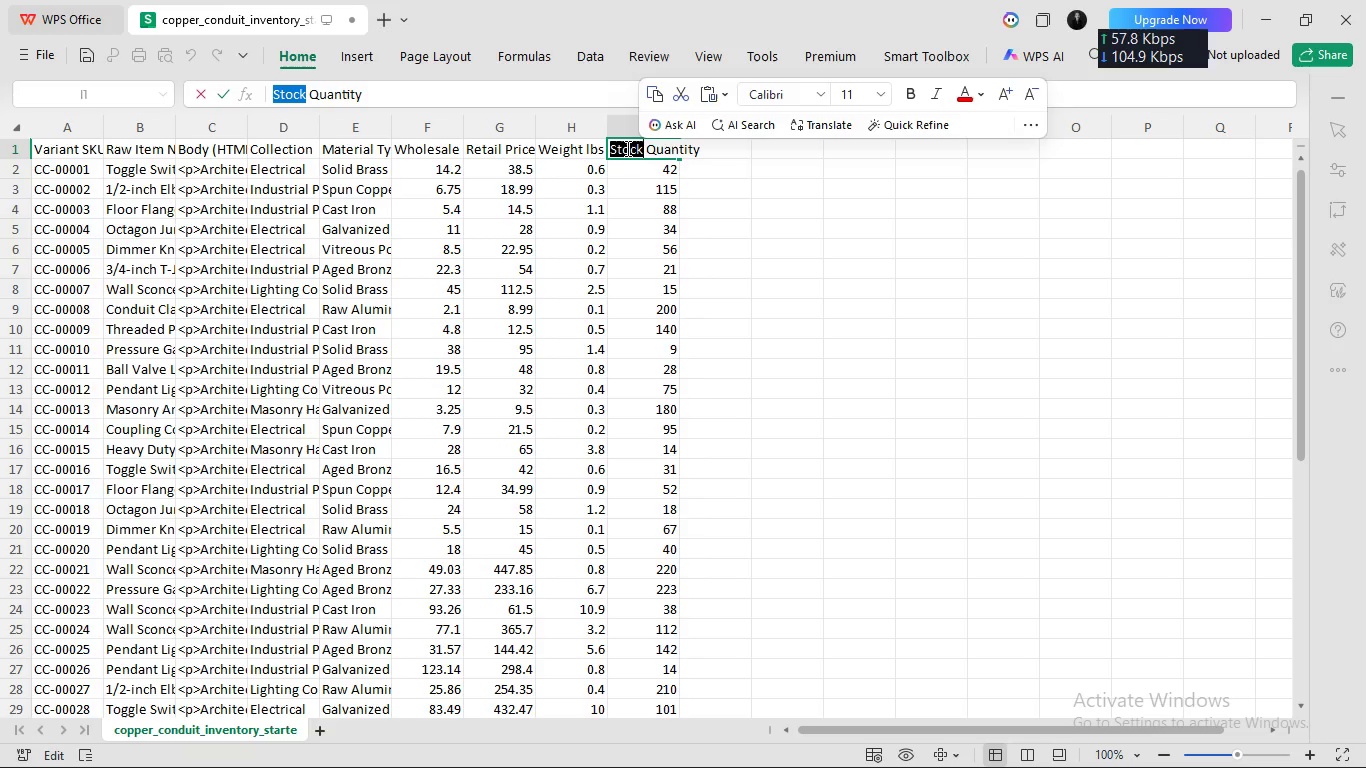 
left_click([626, 148])
 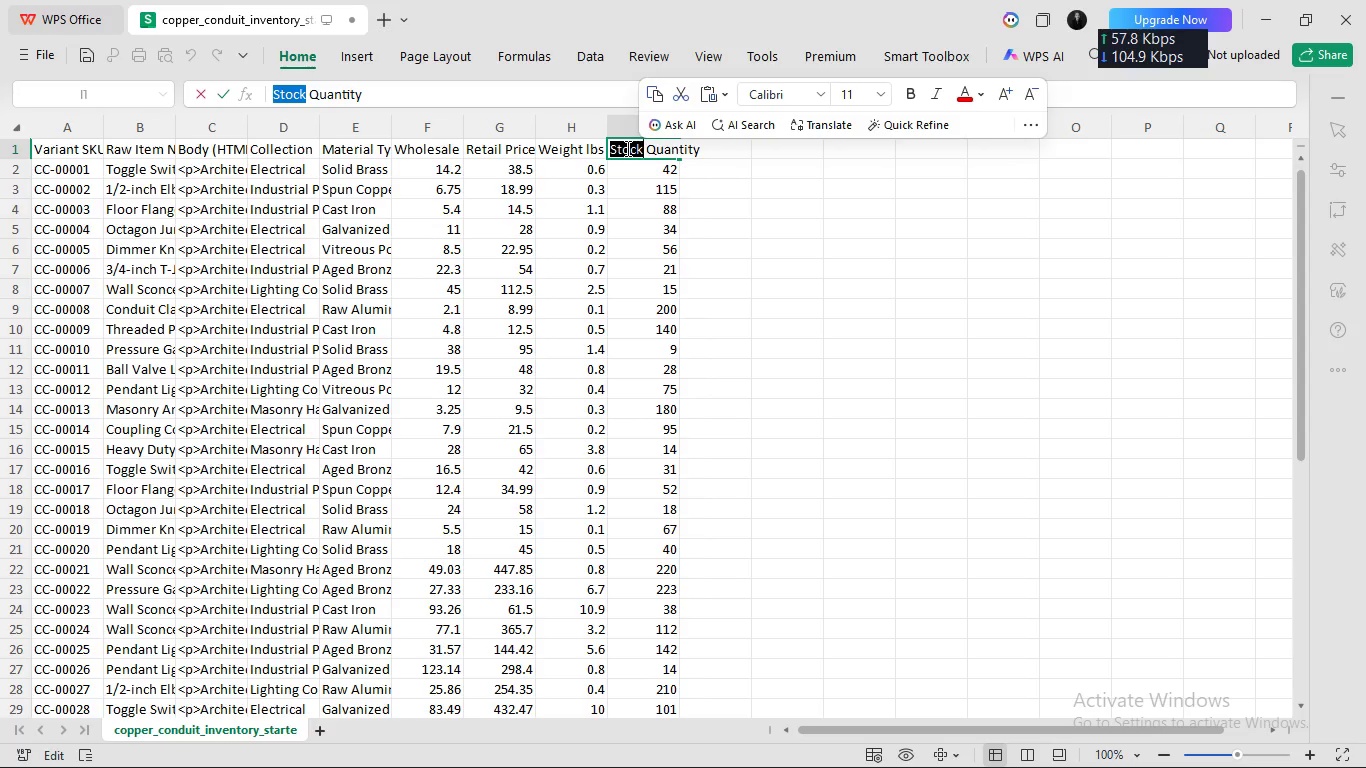 
key(Control+ControlLeft)
 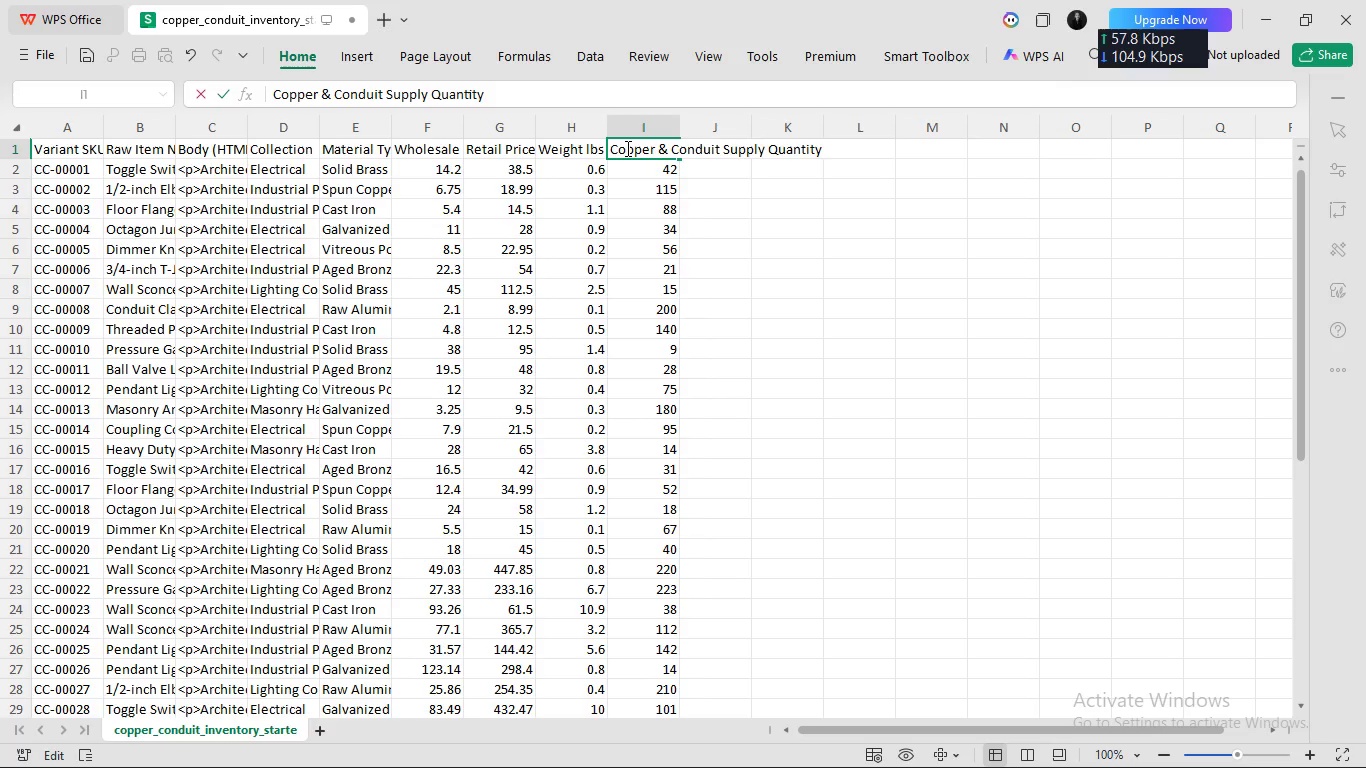 
key(Control+V)
 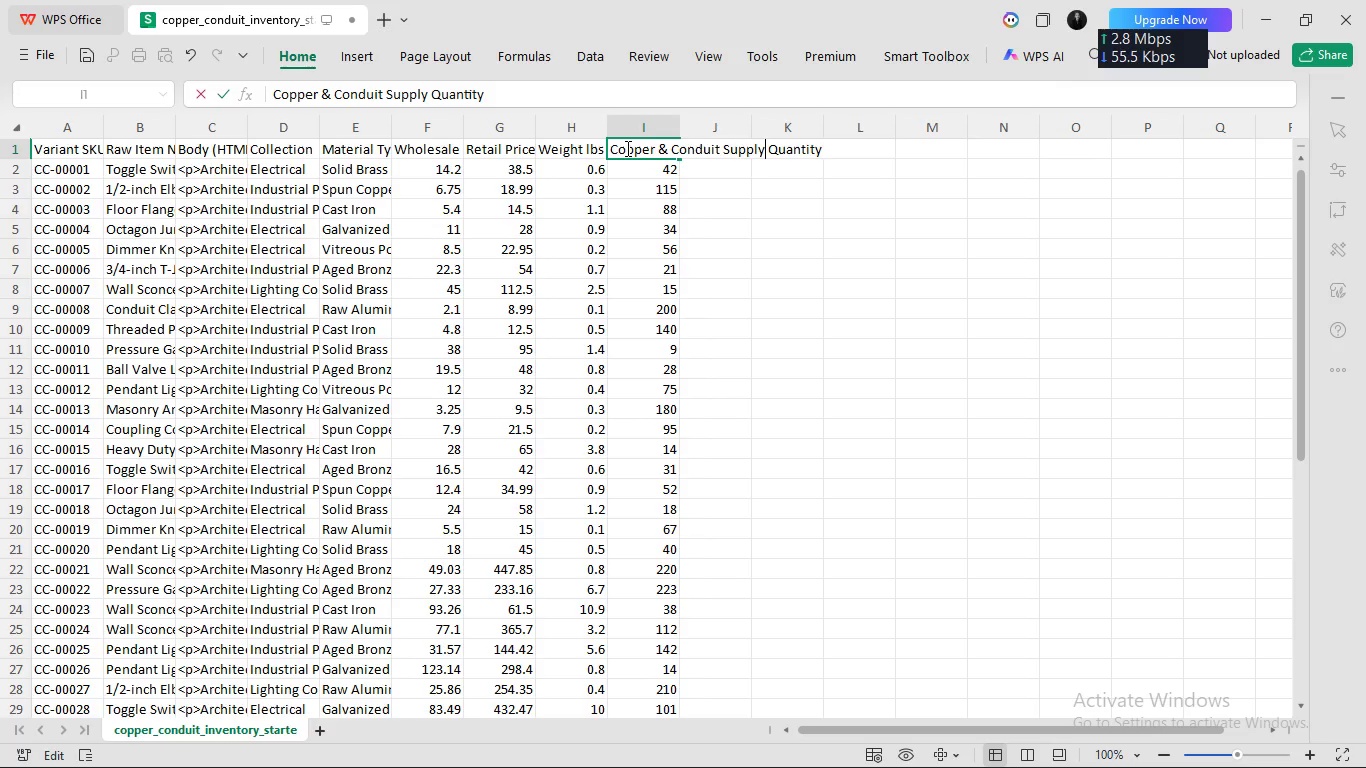 
key(Control+Z)
 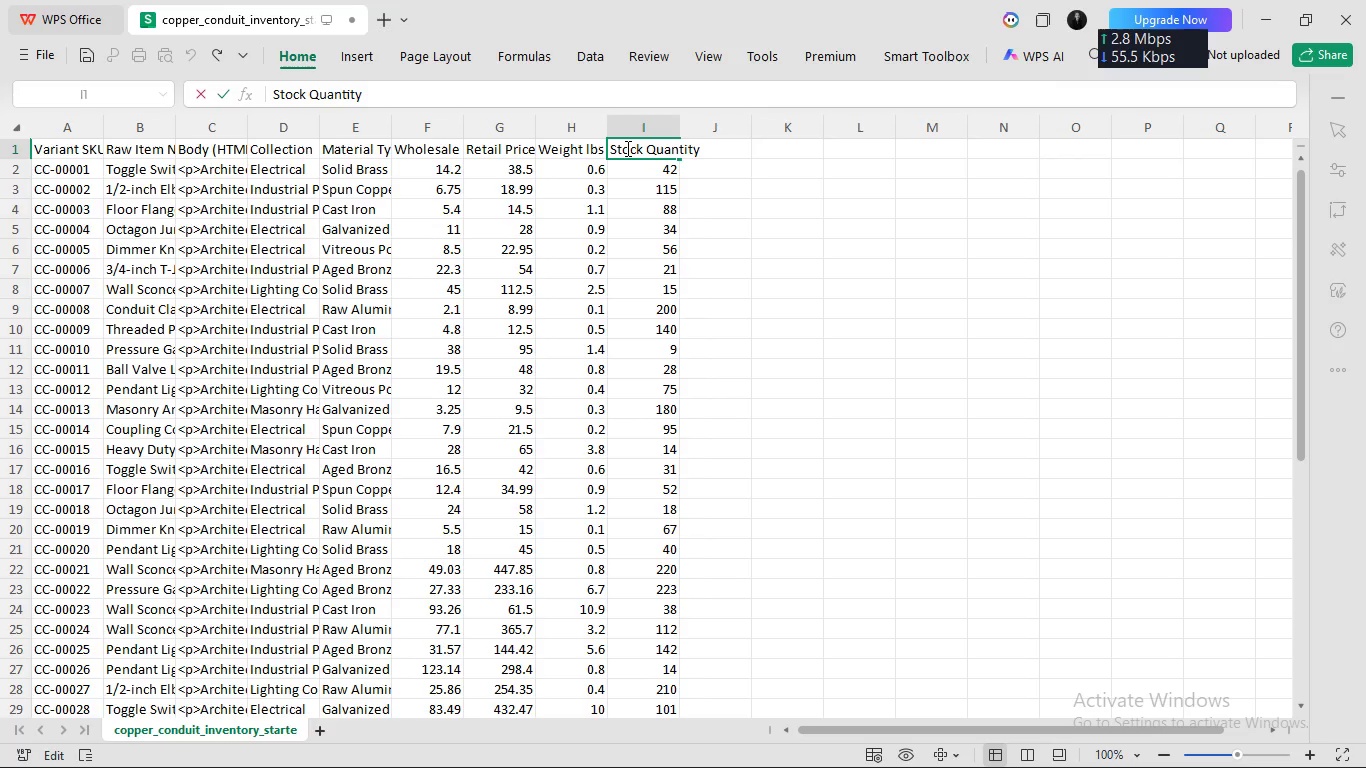 
double_click([626, 148])
 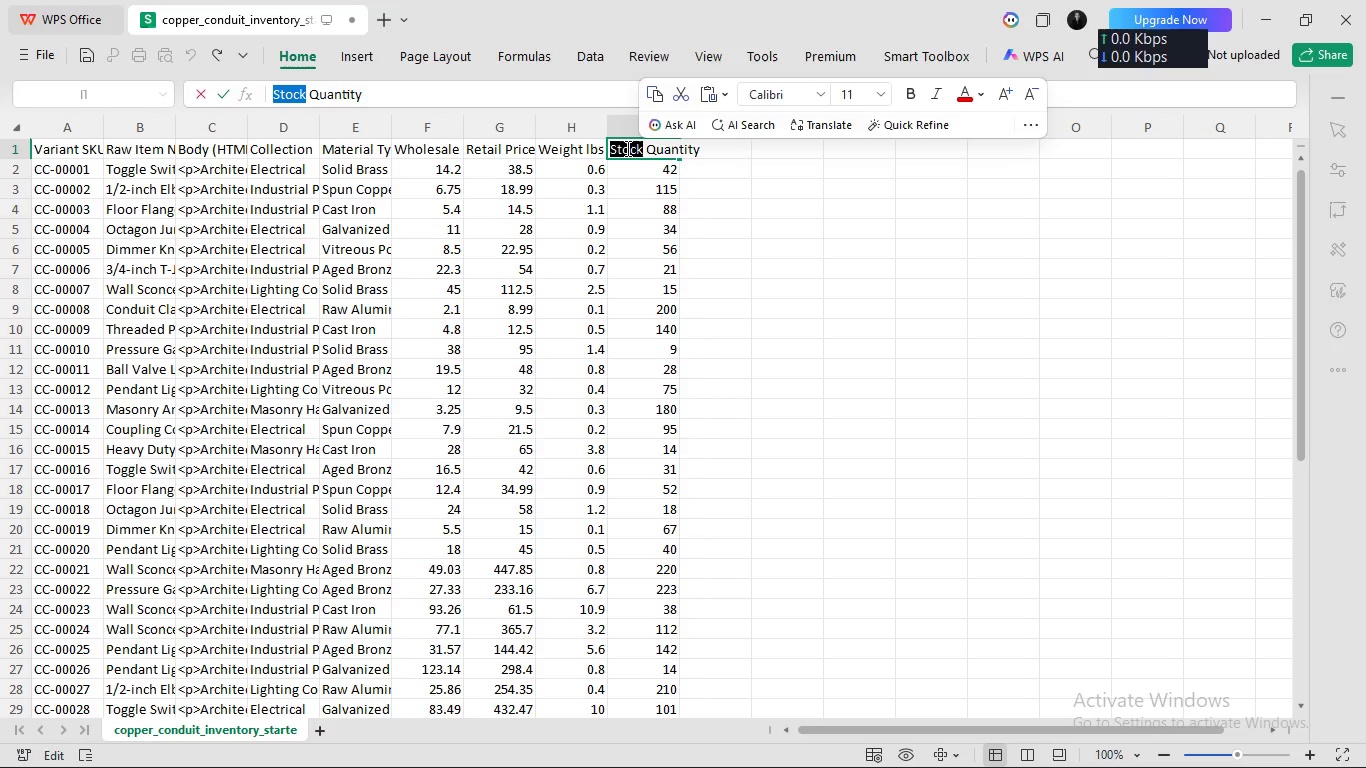 
type(Variant Inventory)
 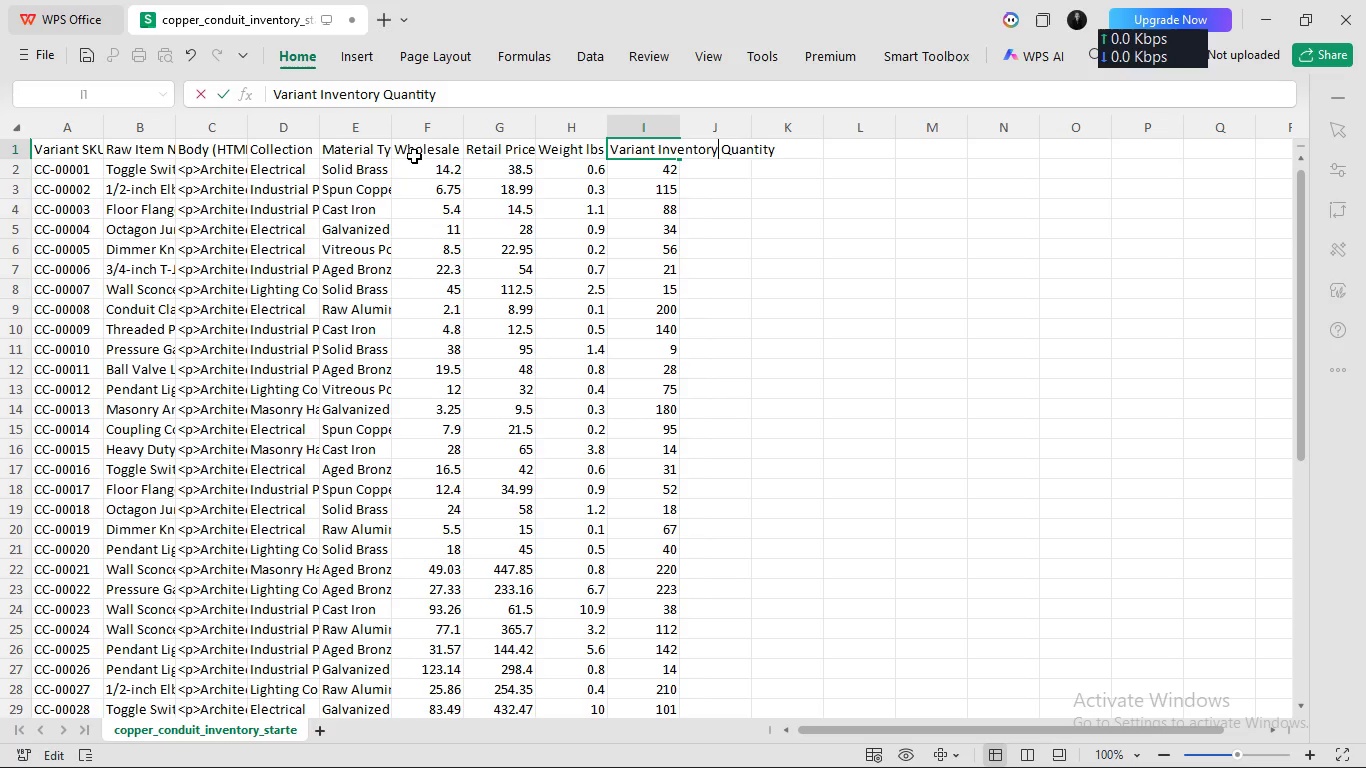 
wait(6.59)
 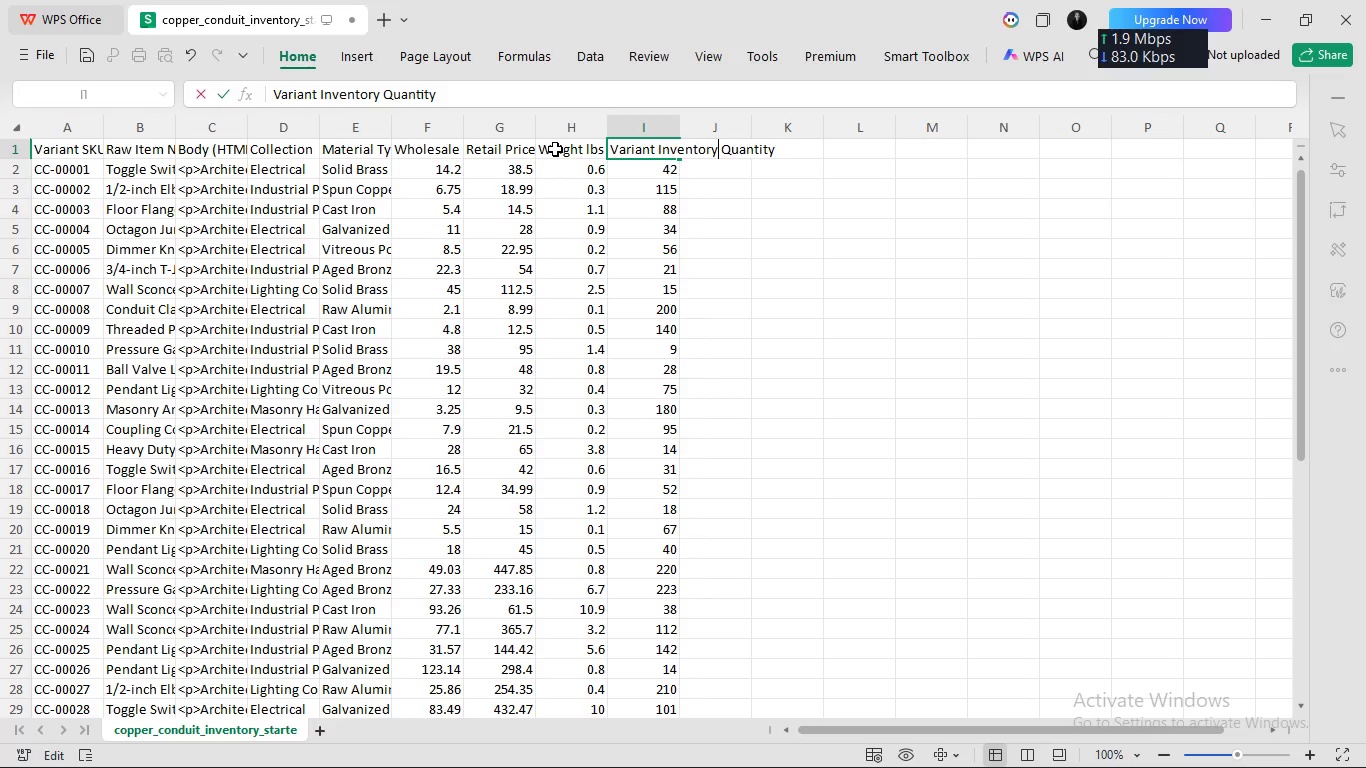 
left_click([579, 147])
 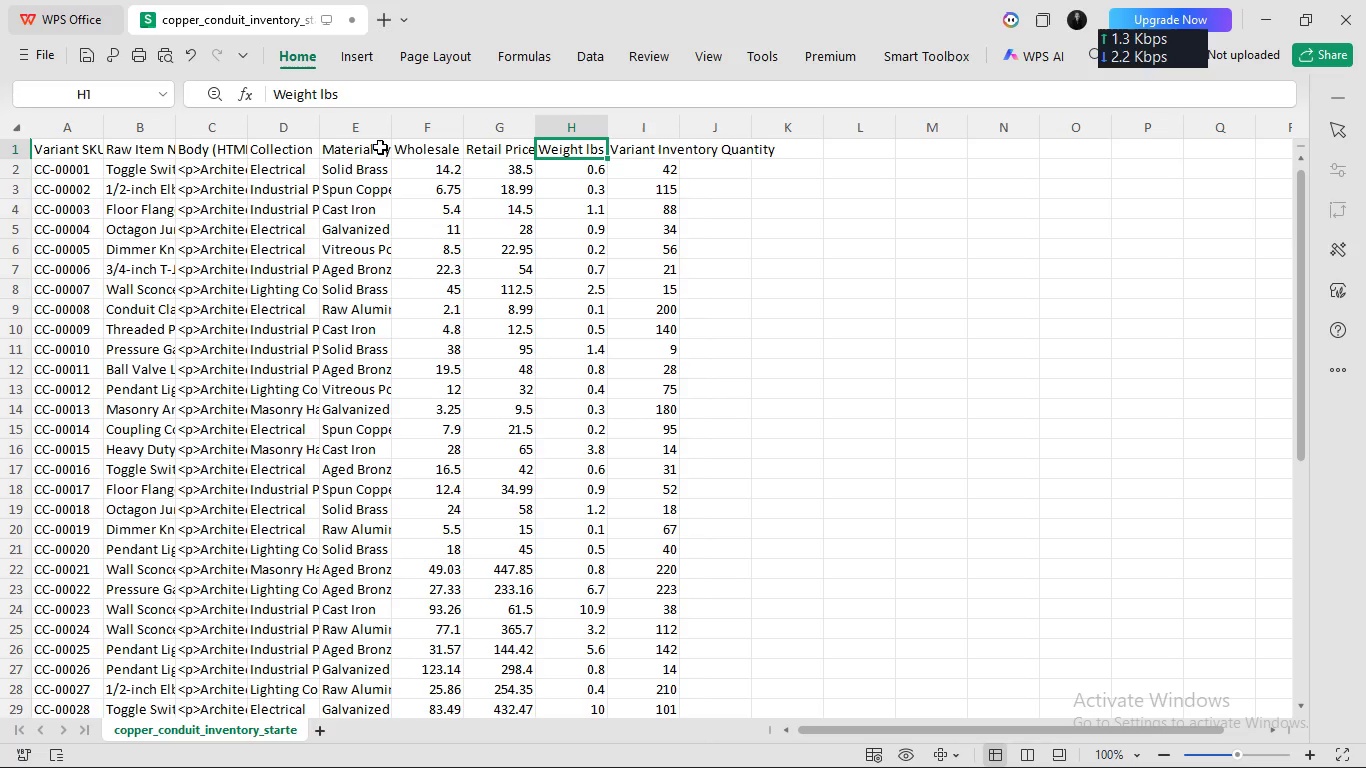 
left_click([376, 151])
 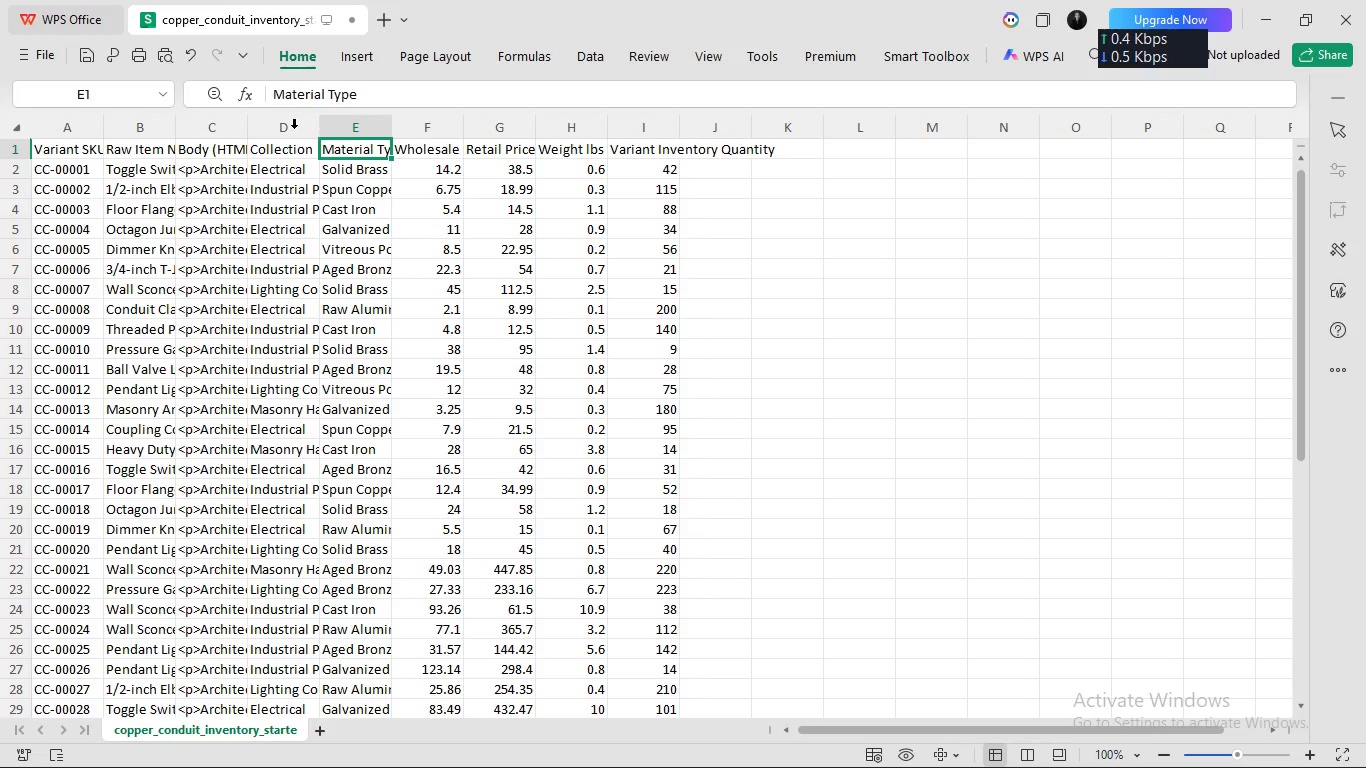 
left_click([293, 129])
 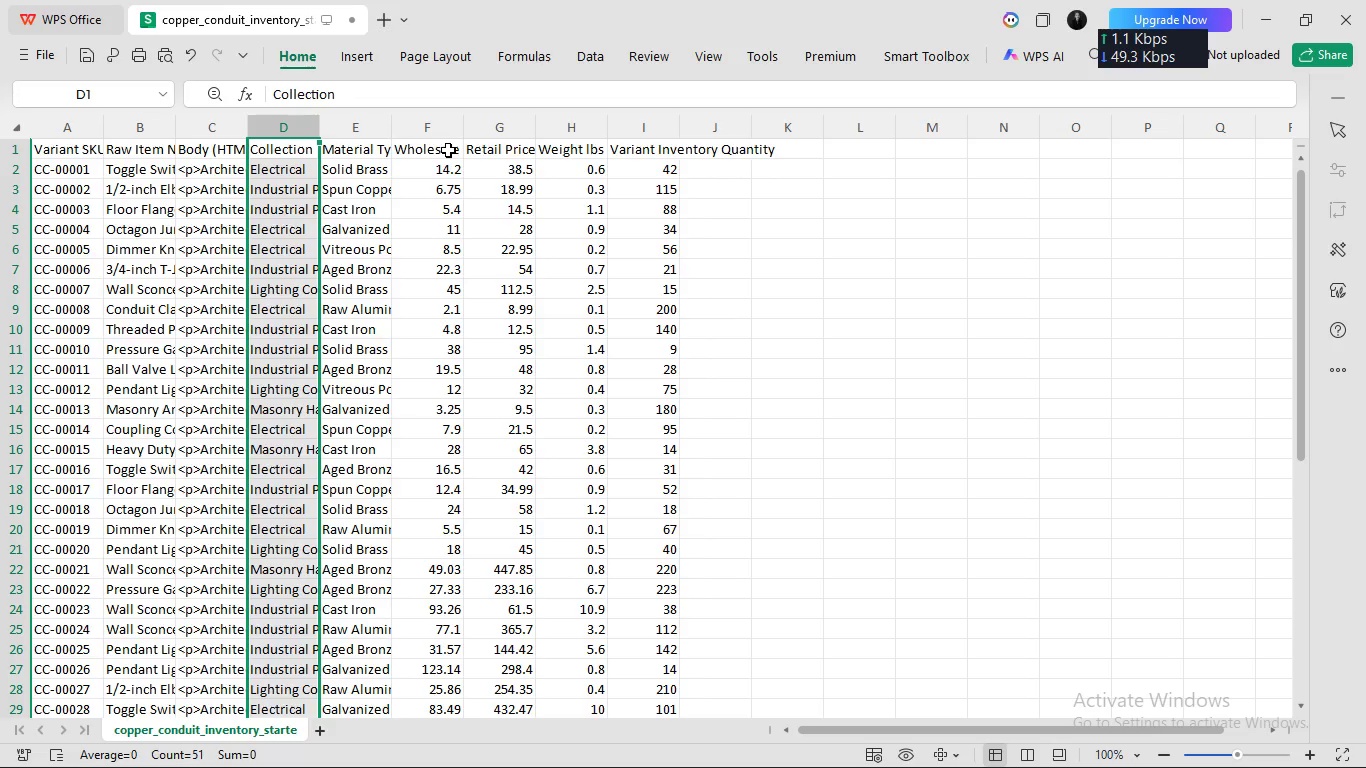 
left_click([452, 150])
 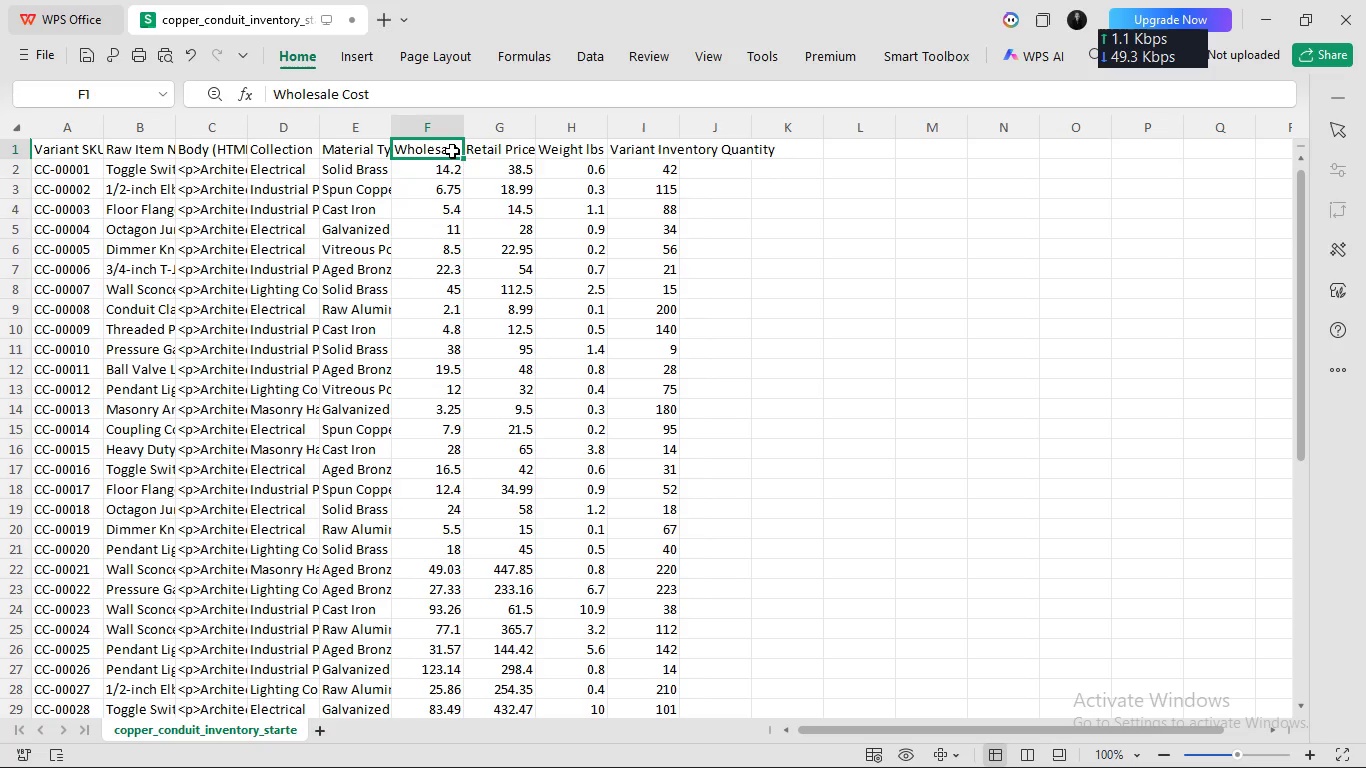 
double_click([452, 150])
 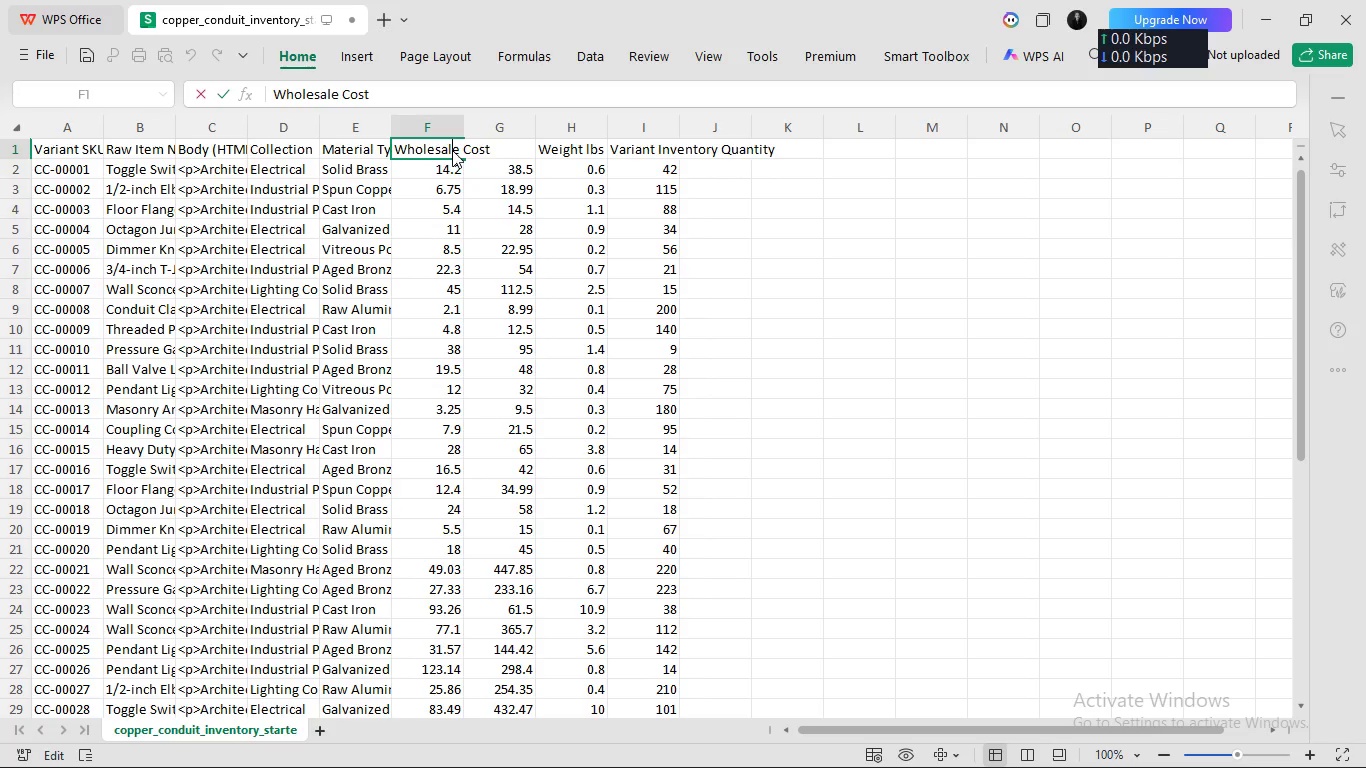 
left_click([452, 150])
 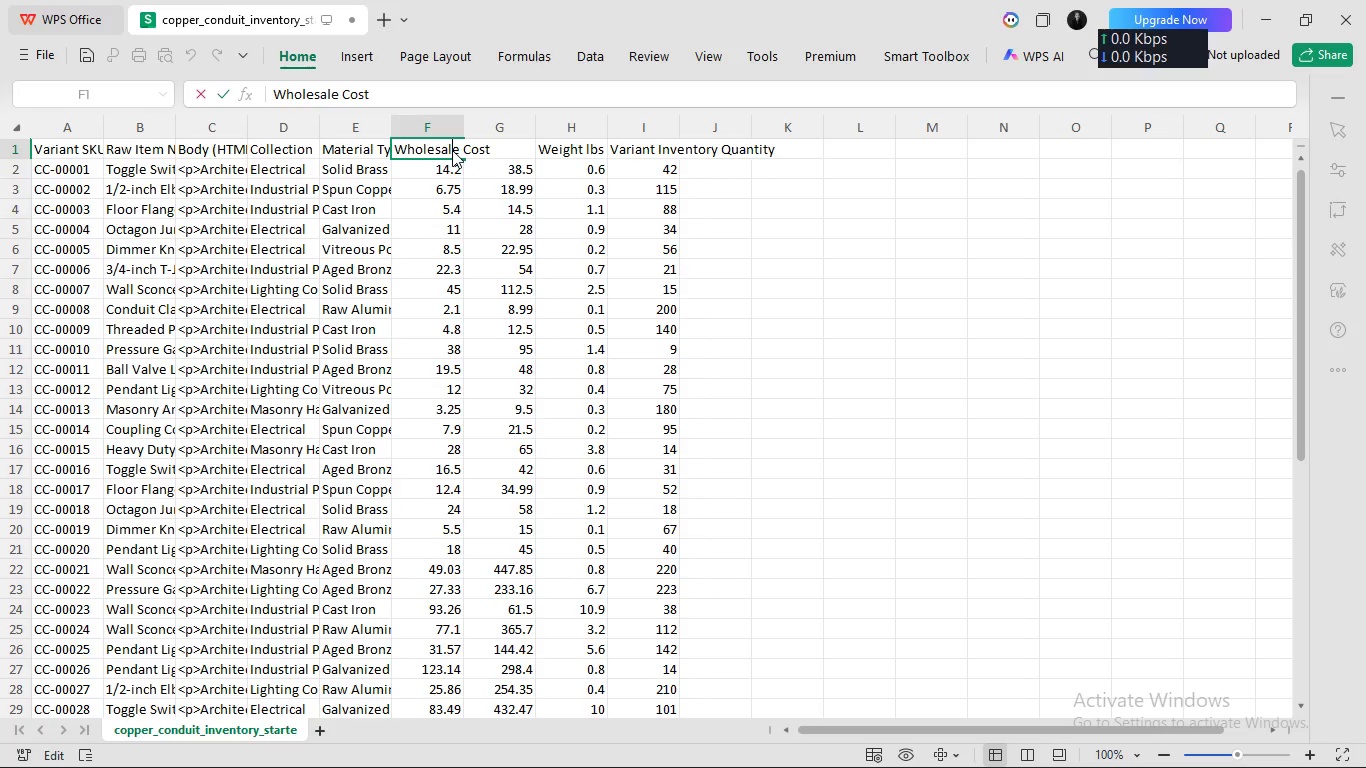 
key(Control+A)
 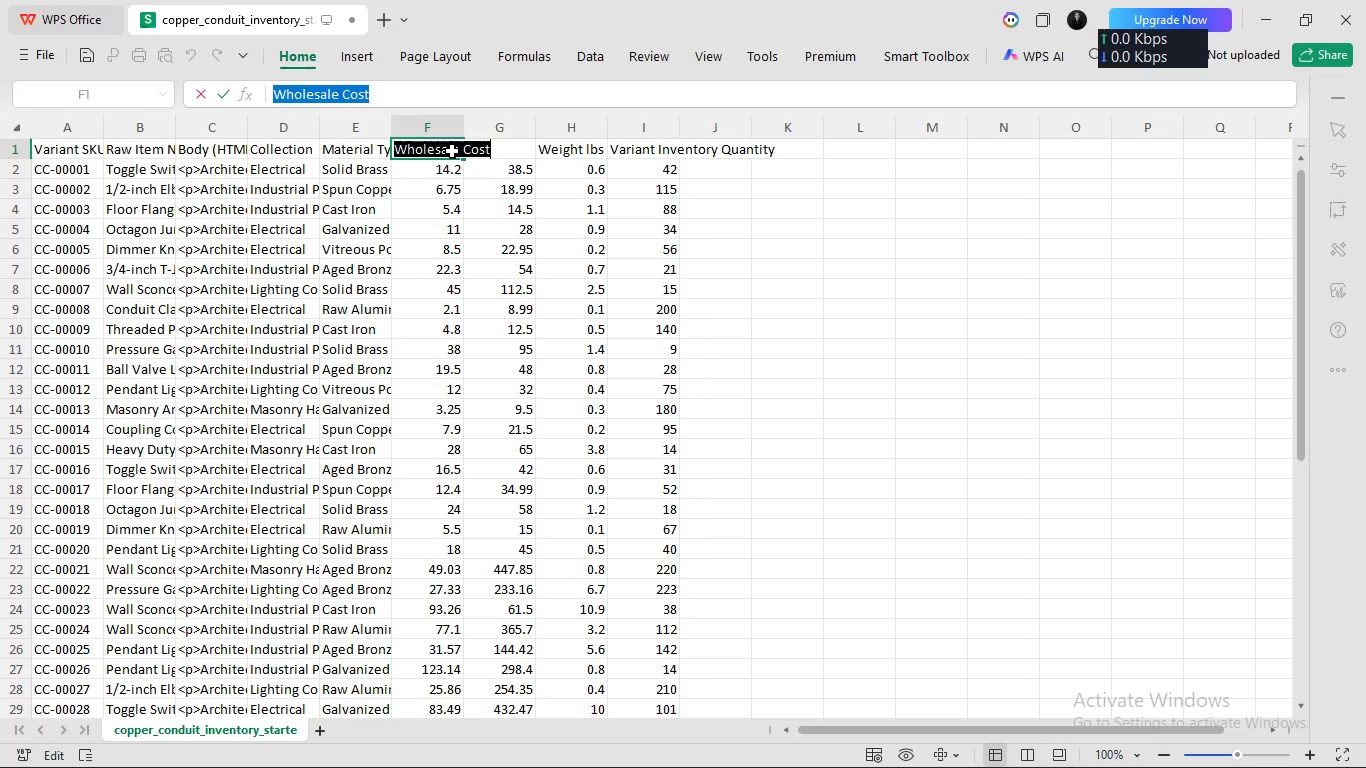 
type(COst)
key(Backspace)
key(Backspace)
key(Backspace)
type(ost per item)
 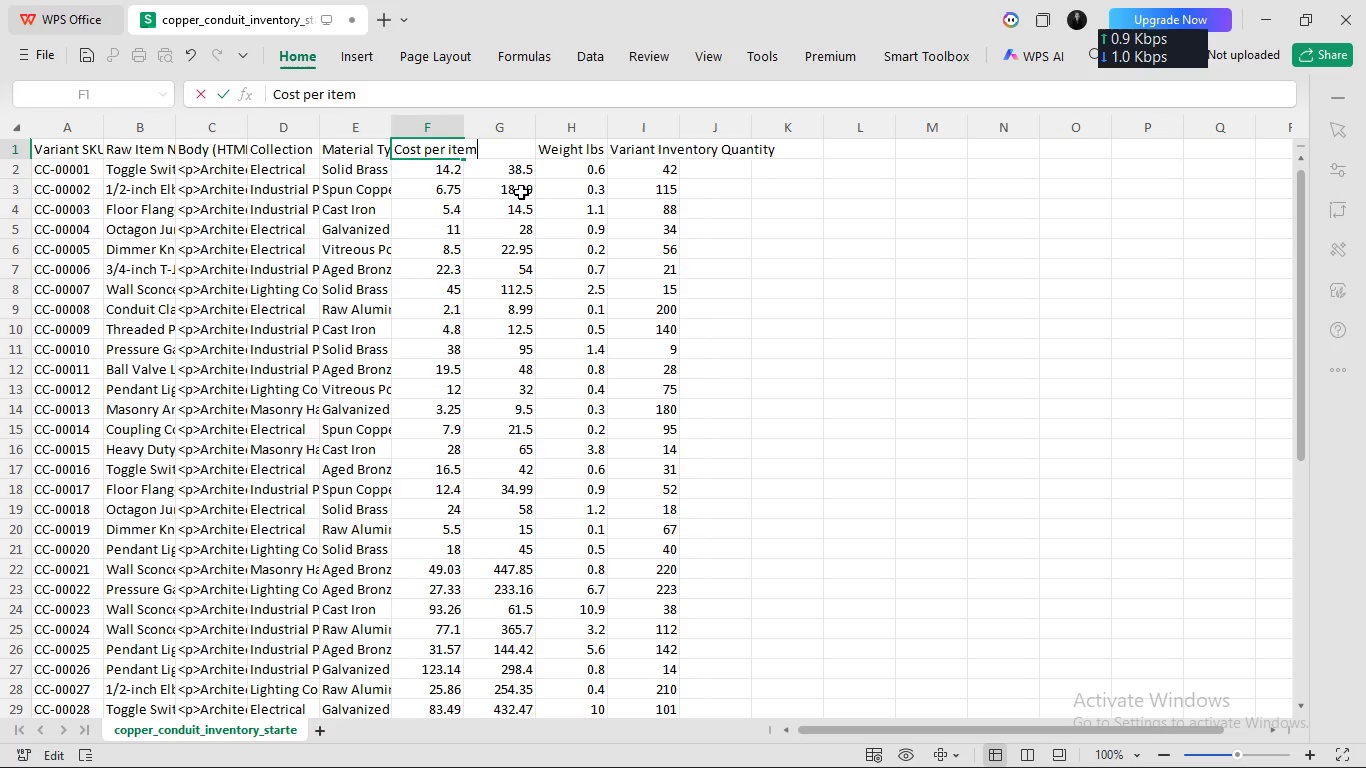 
left_click([521, 191])
 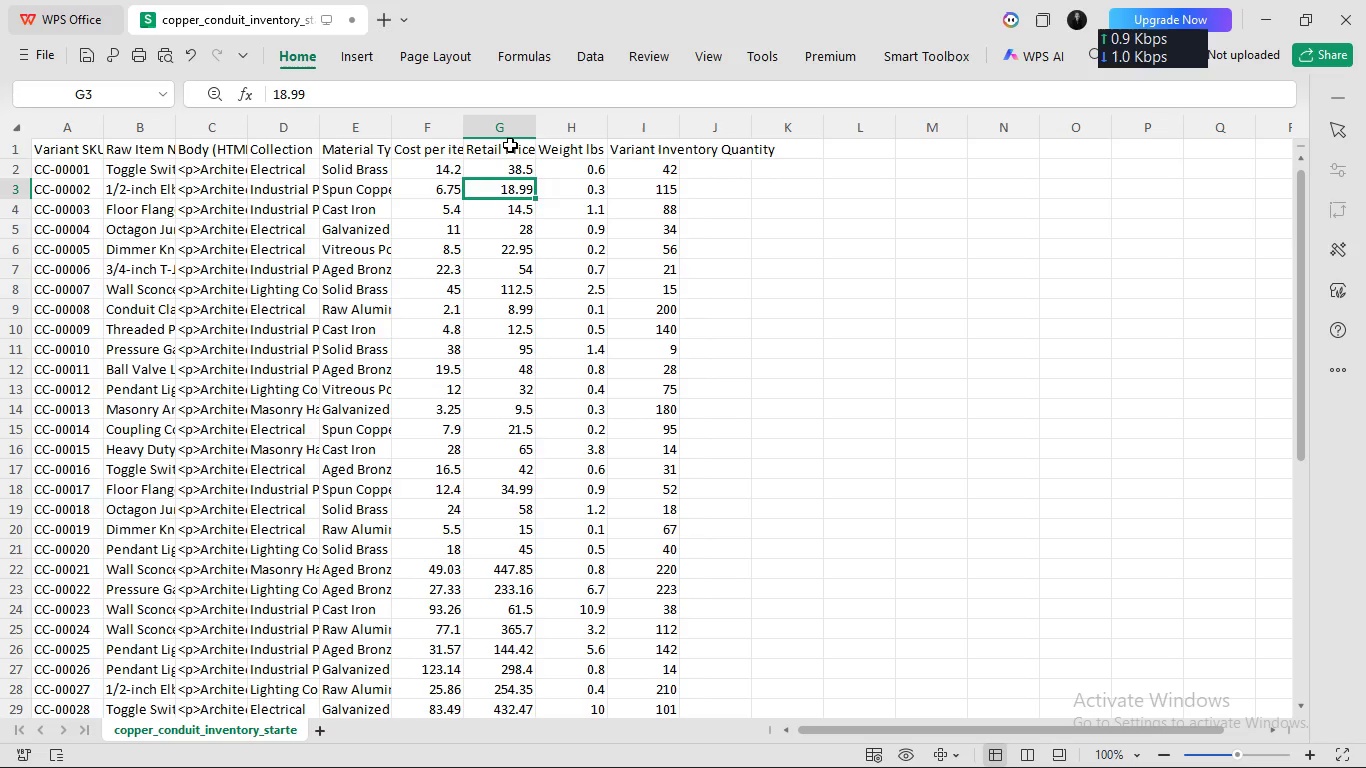 
left_click([510, 144])
 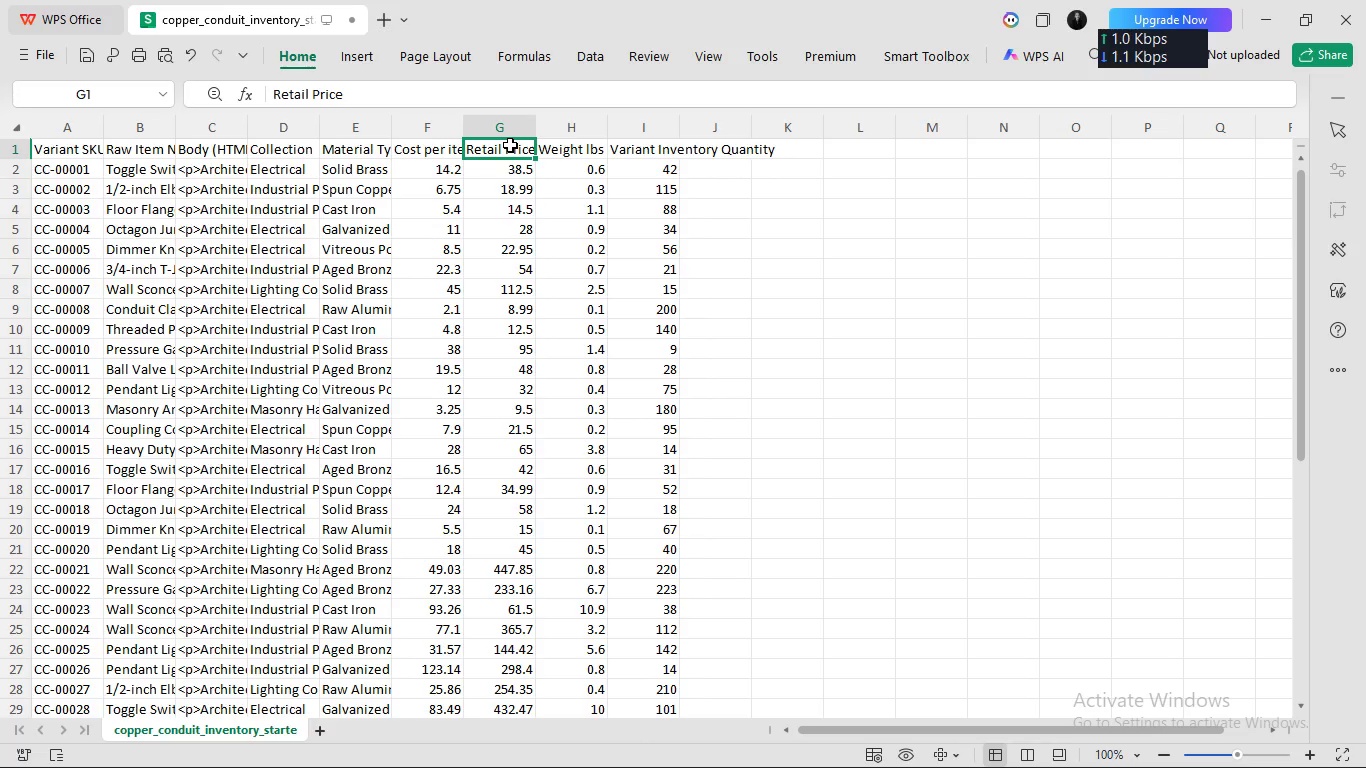 
double_click([510, 144])
 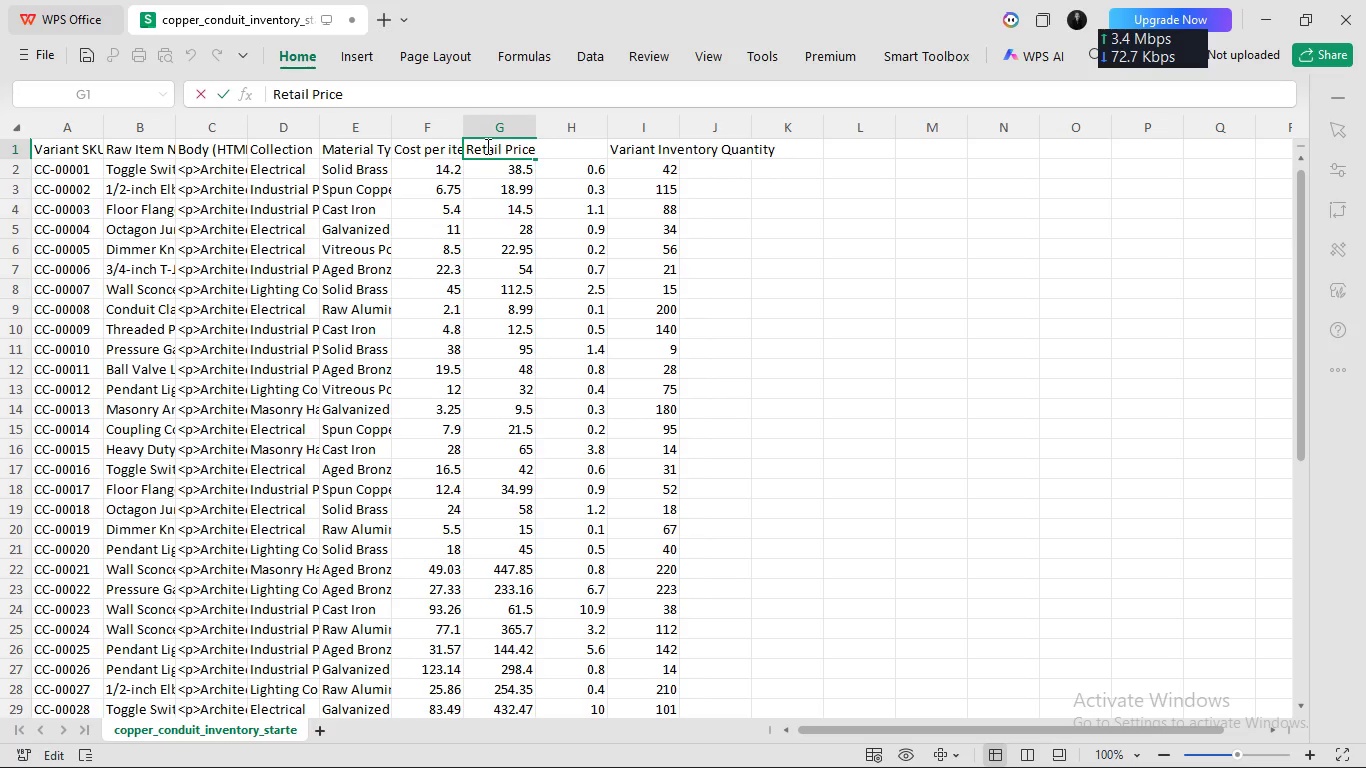 
left_click([510, 144])
 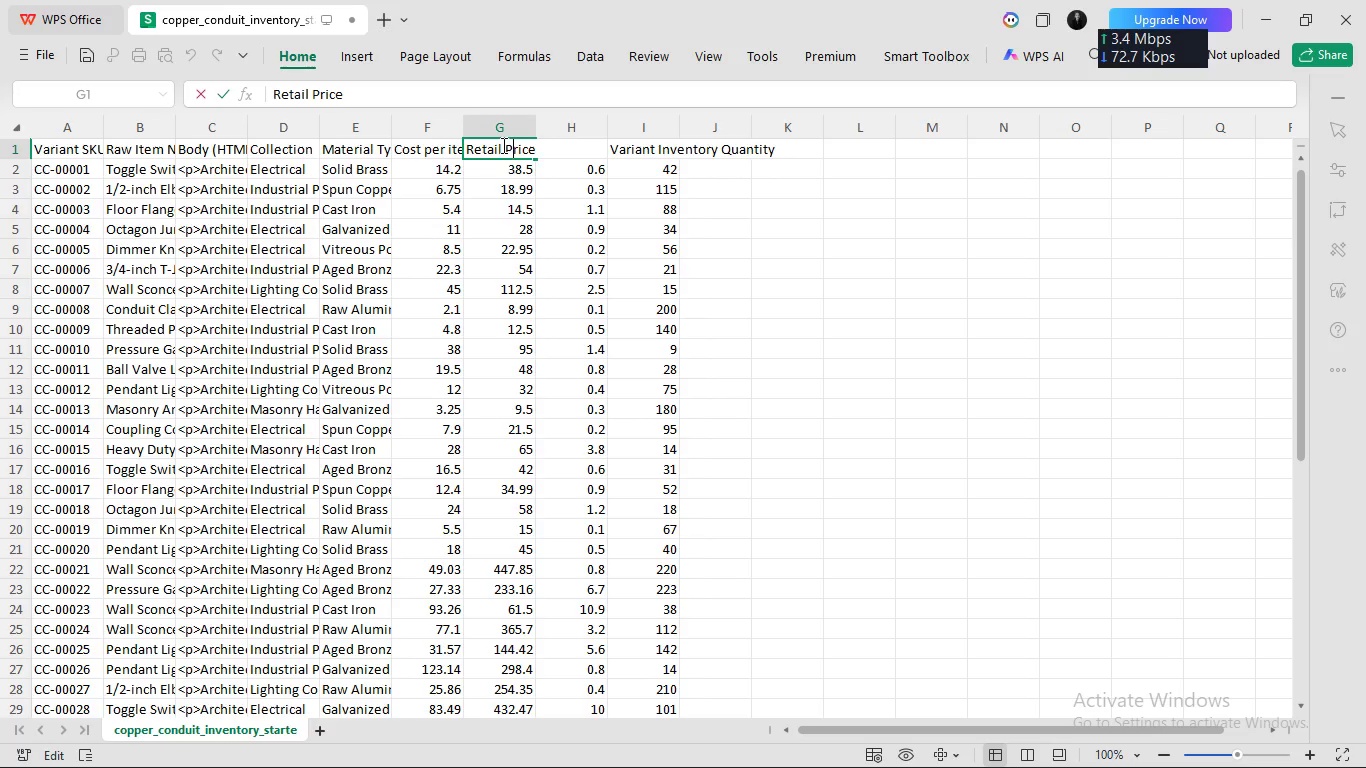 
double_click([486, 146])
 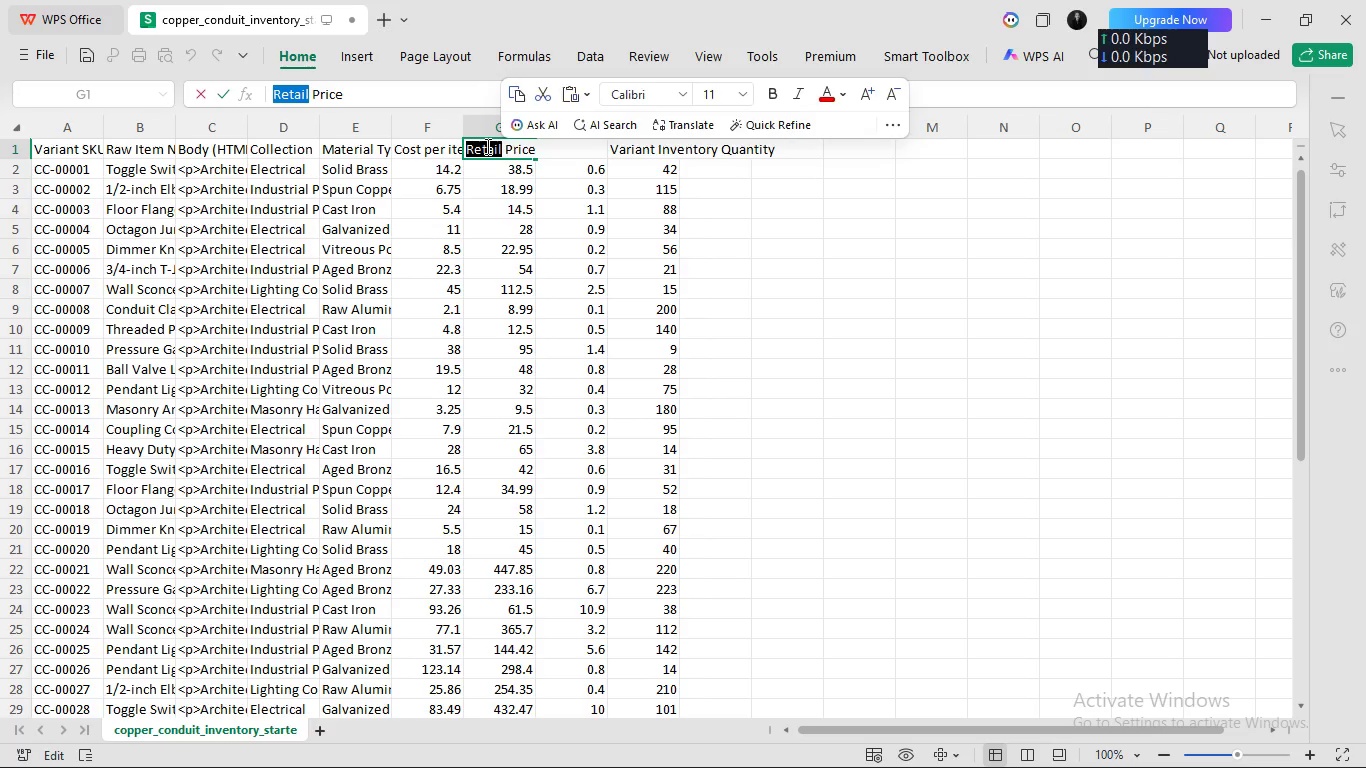 
type(Varaint)
 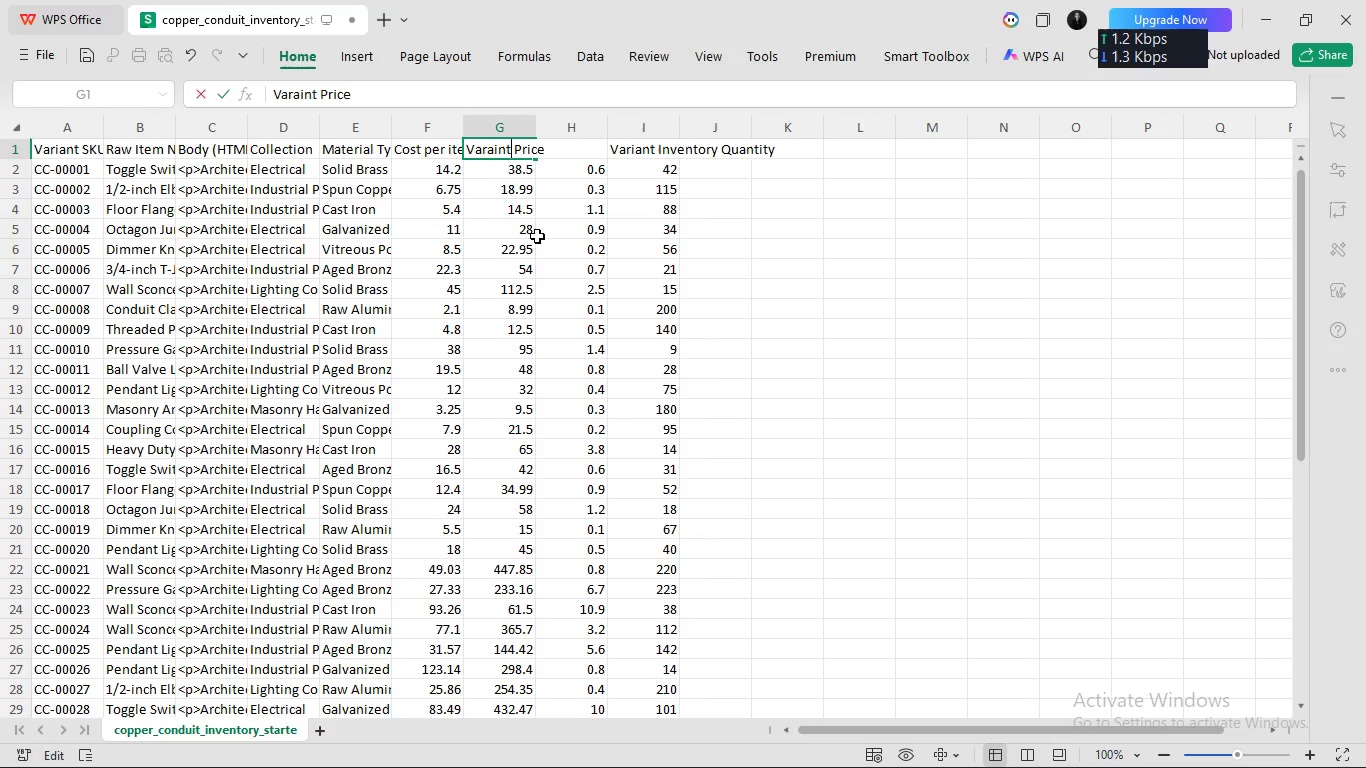 
left_click([540, 245])
 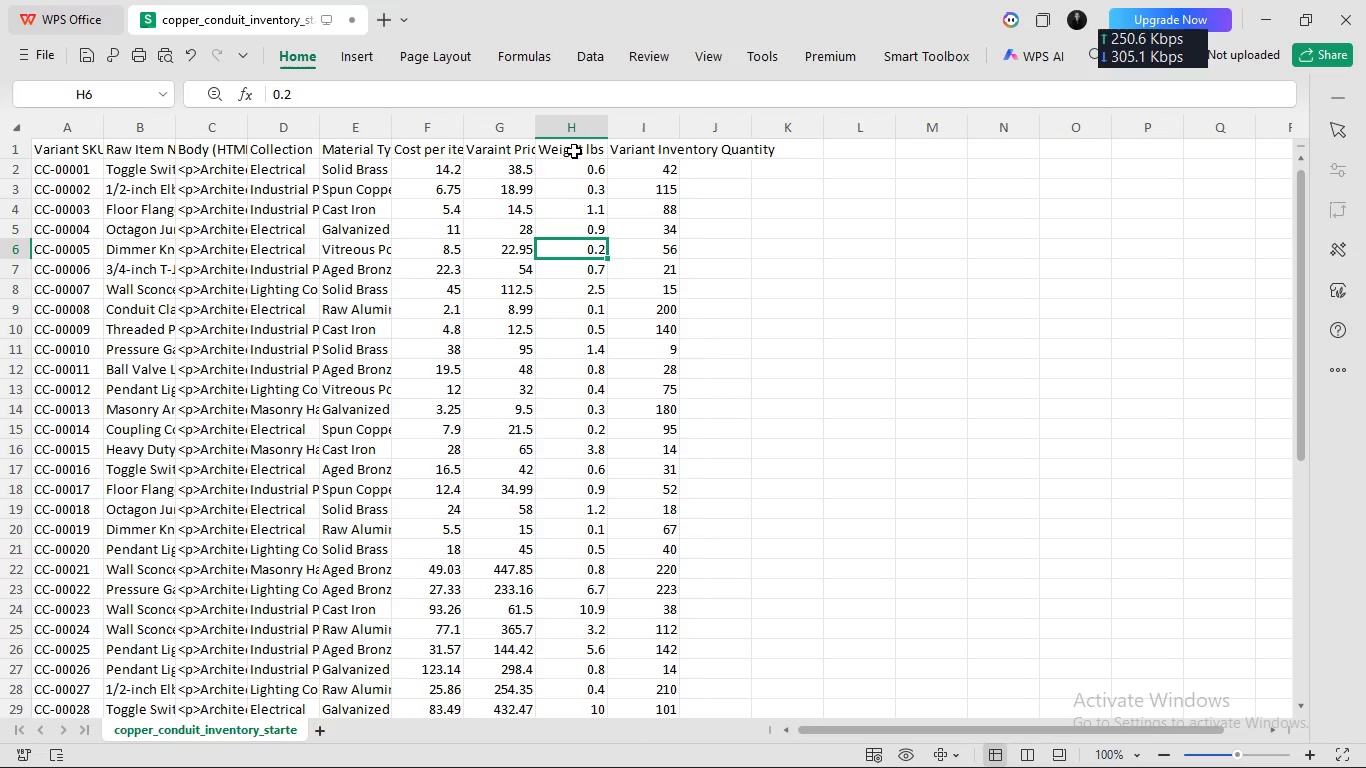 
left_click([576, 147])
 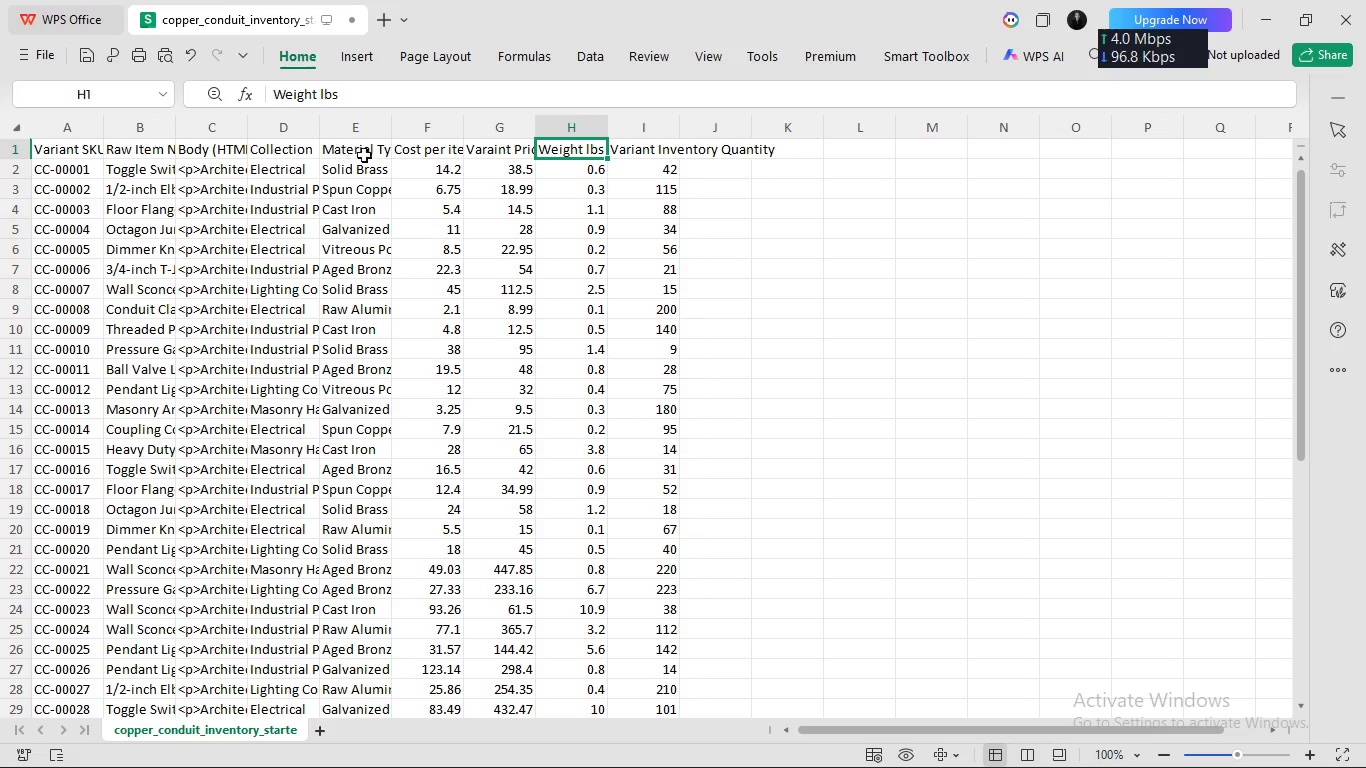 
left_click([369, 203])
 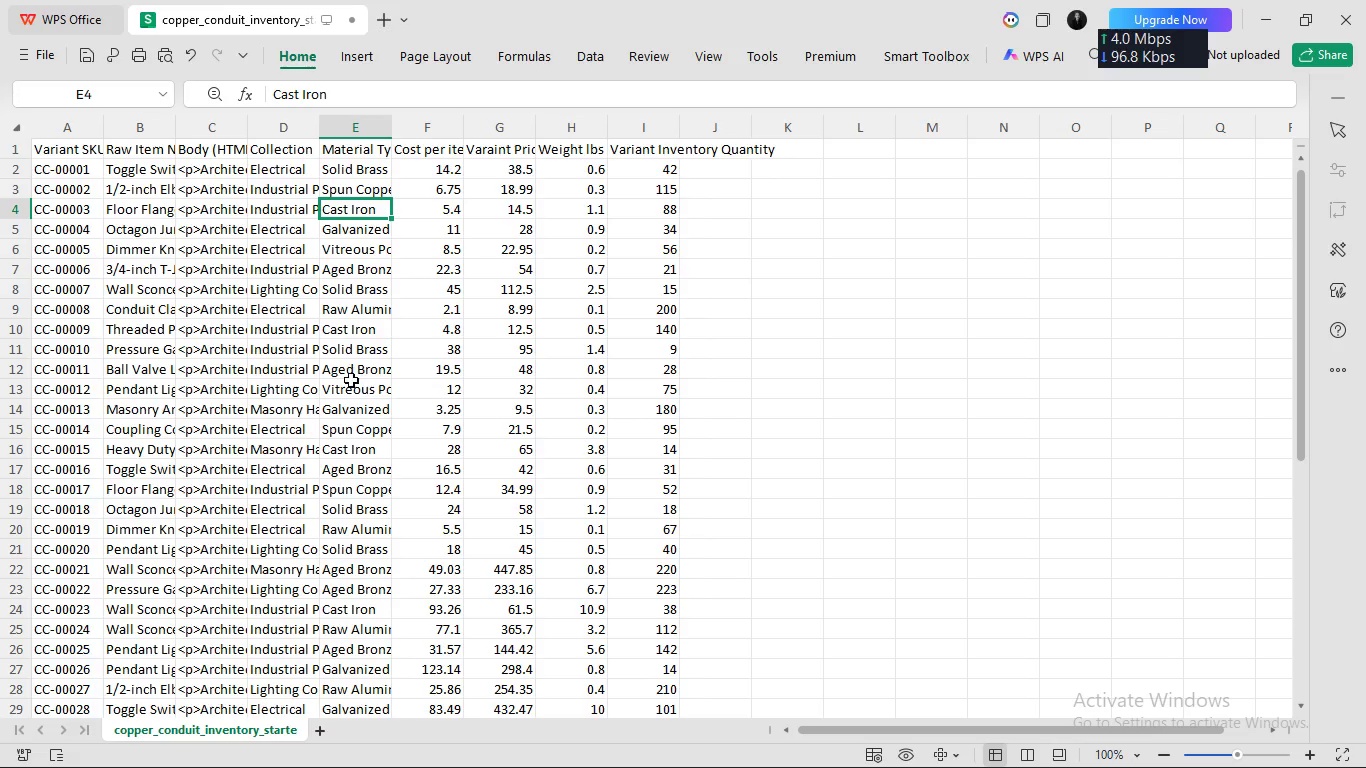 
left_click([351, 379])
 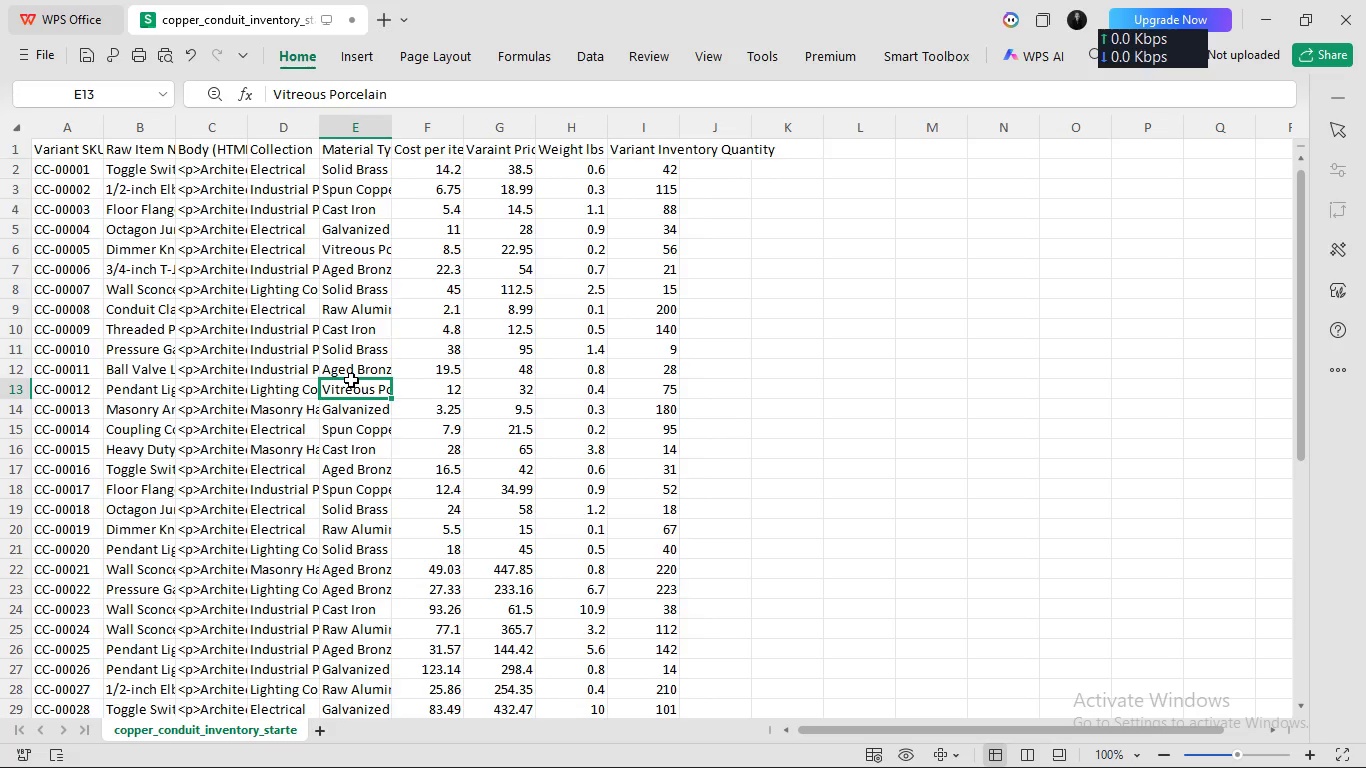 
key(Control+S)
 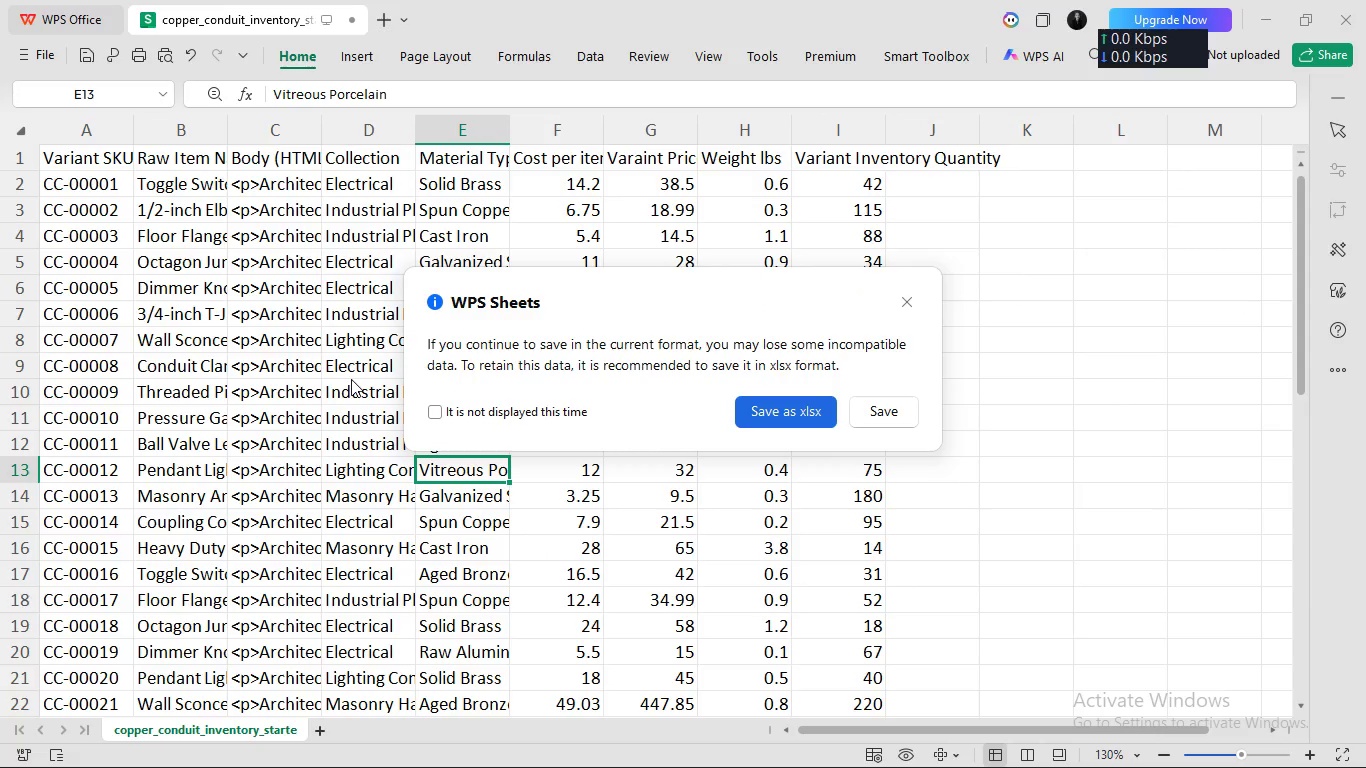 
scroll: coordinate [351, 379], scroll_direction: up, amount: 173.0
 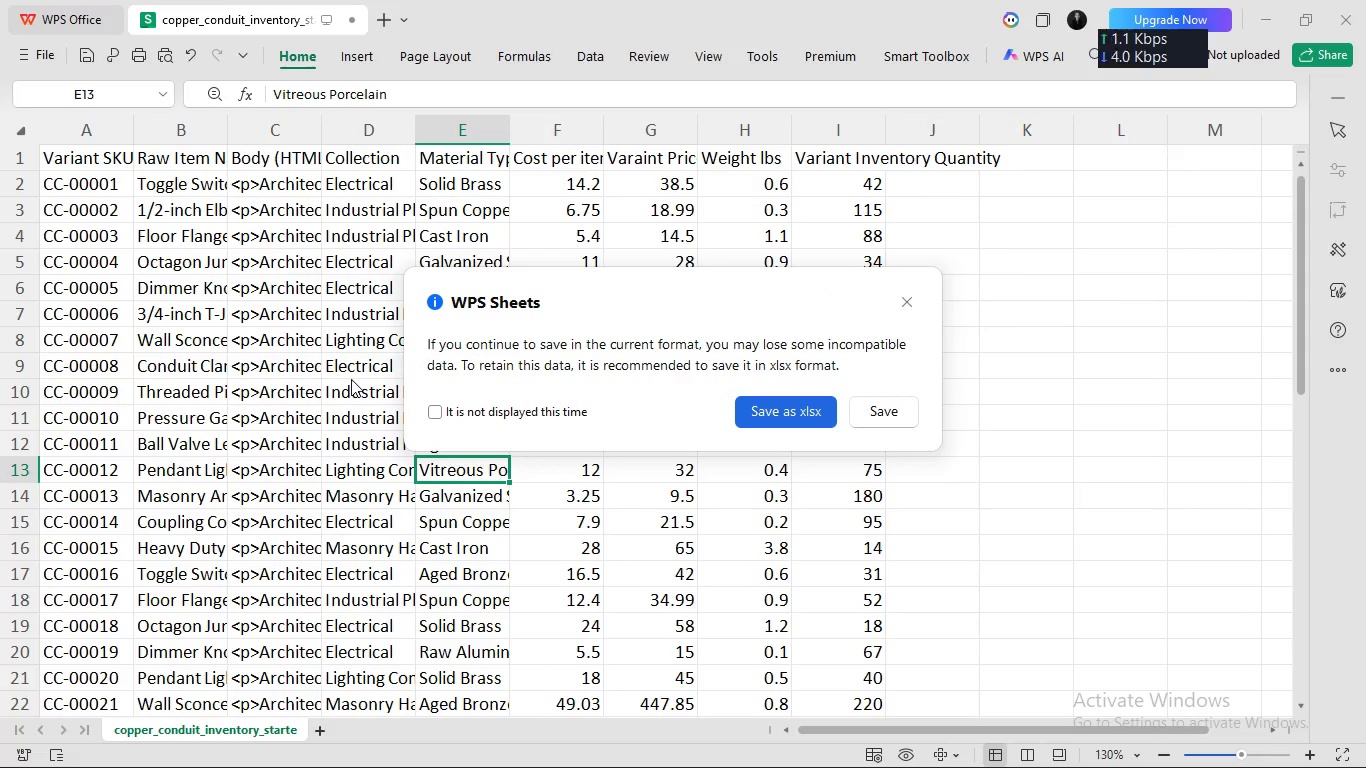 
wait(6.31)
 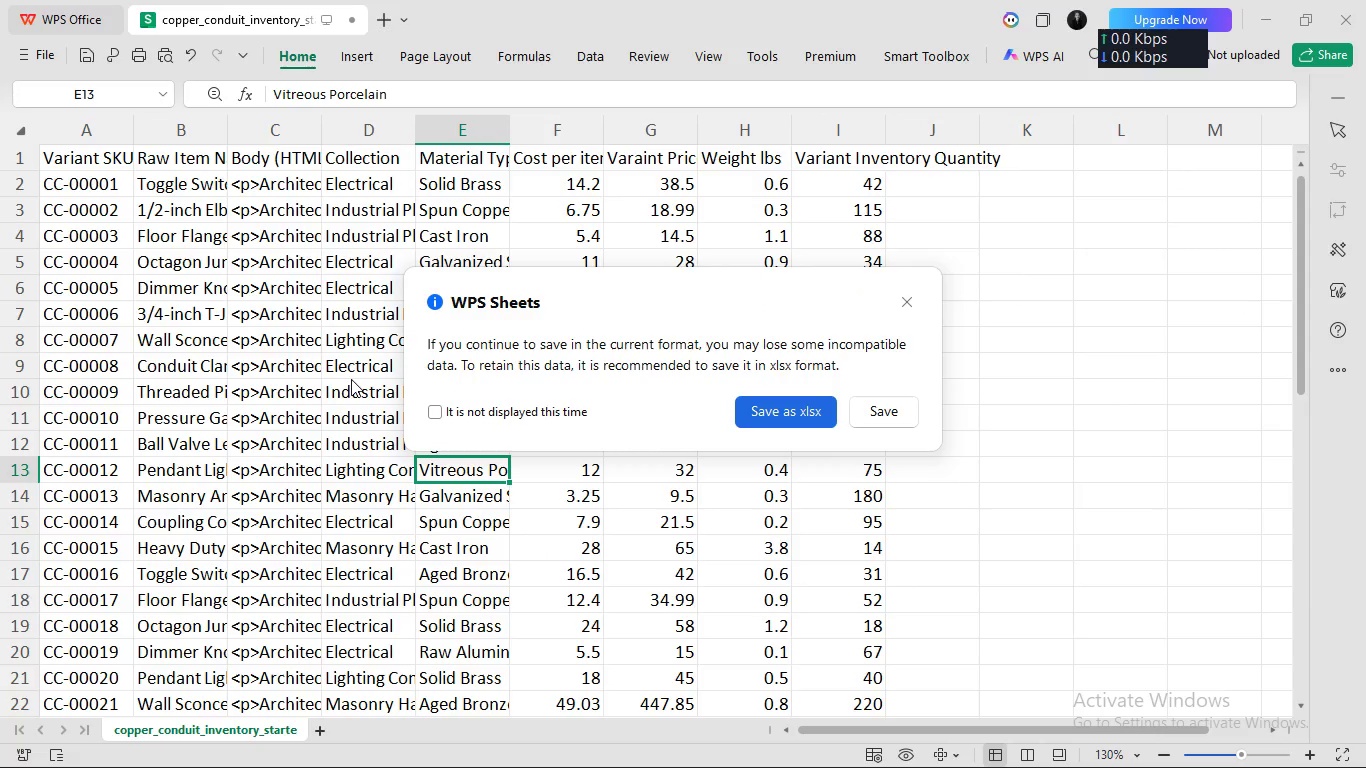 
left_click([891, 418])
 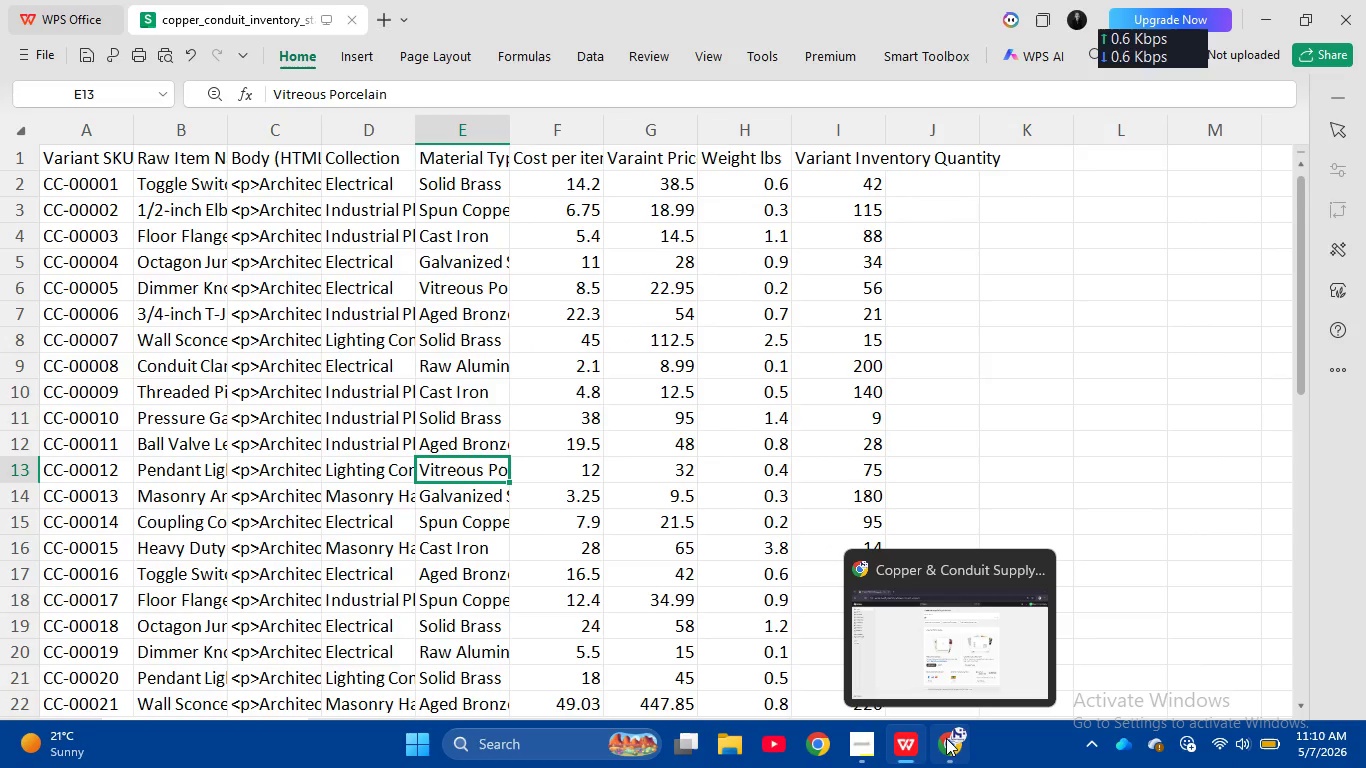 
wait(5.06)
 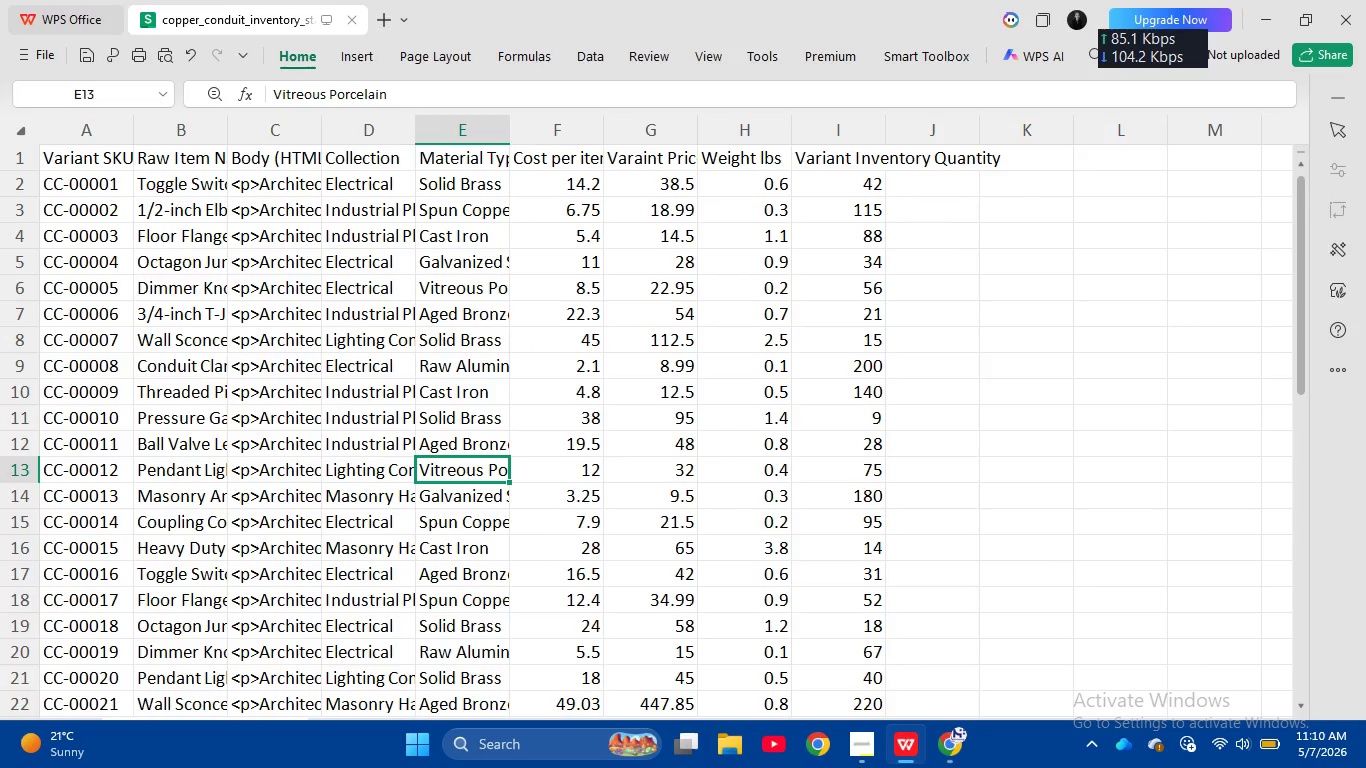 
left_click([946, 738])
 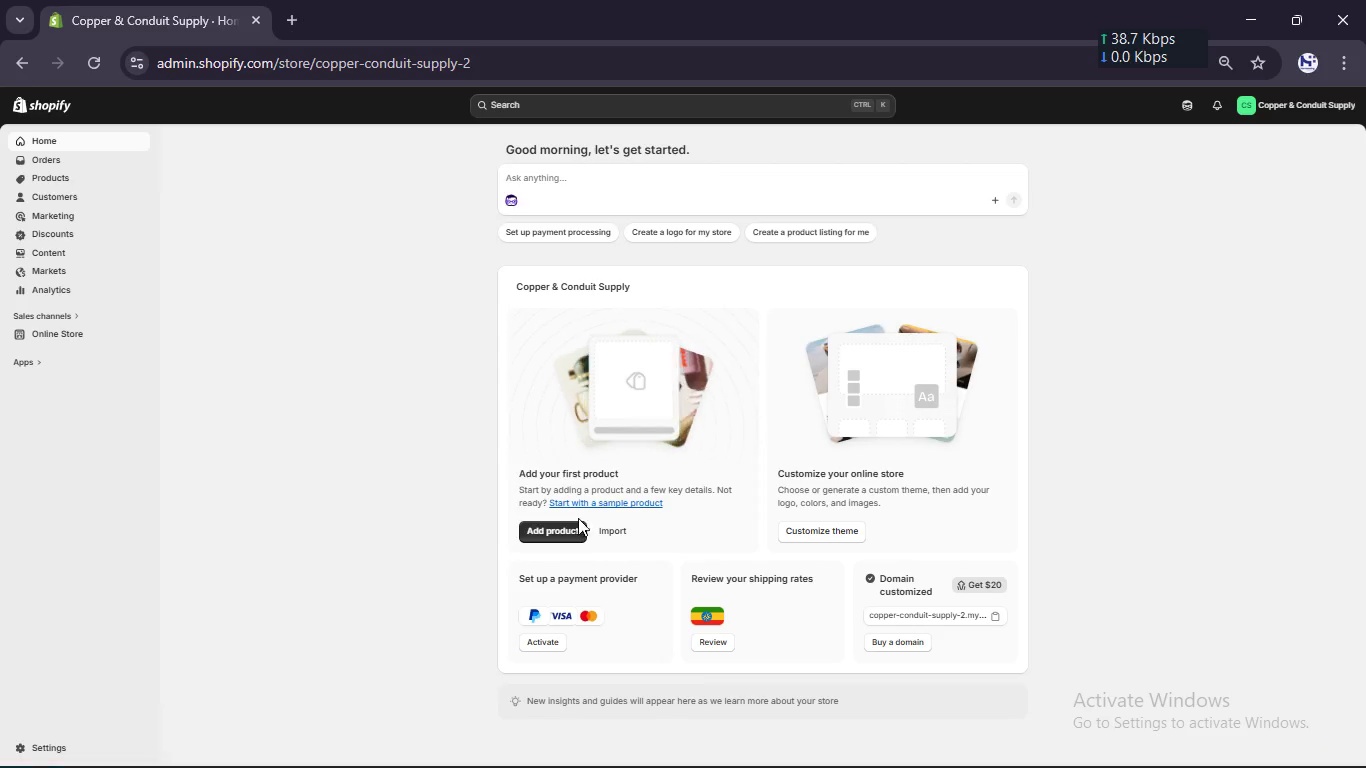 
left_click([610, 526])
 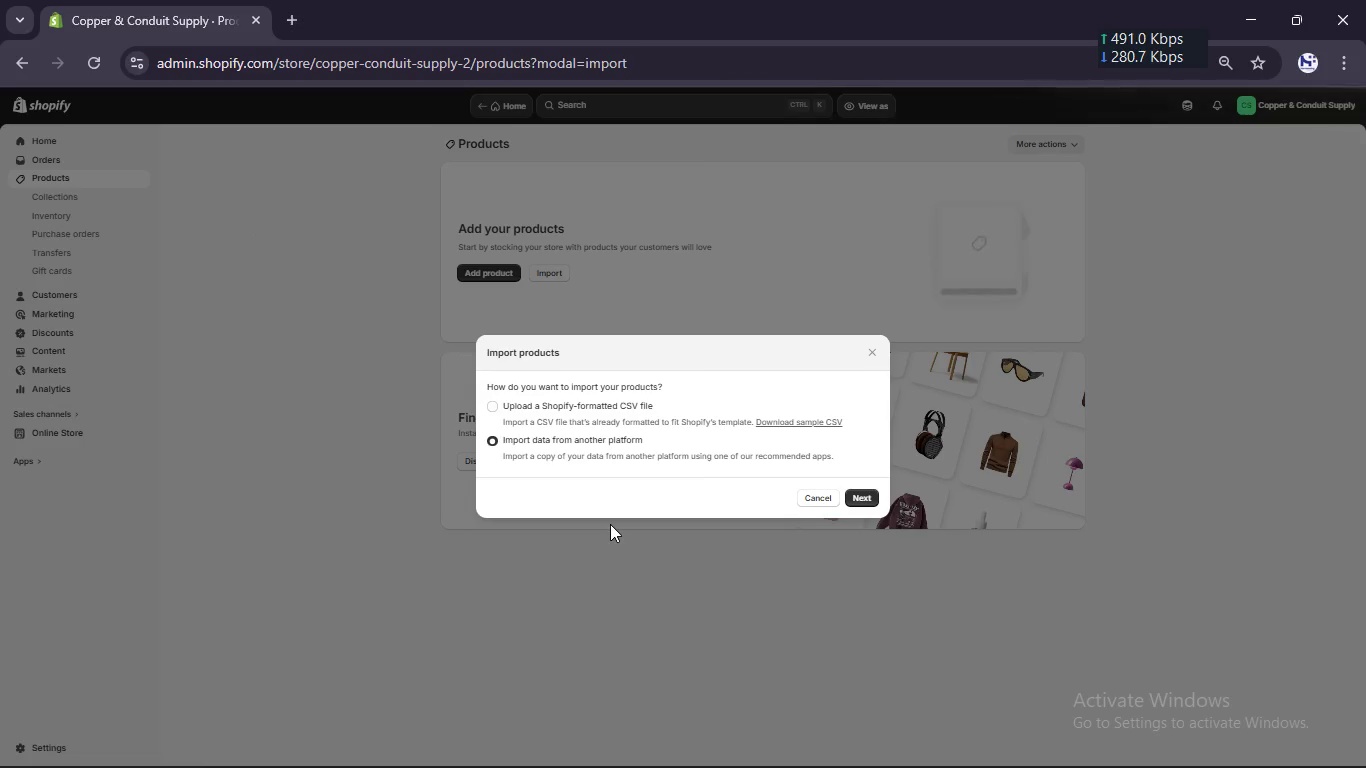 
left_click([612, 404])
 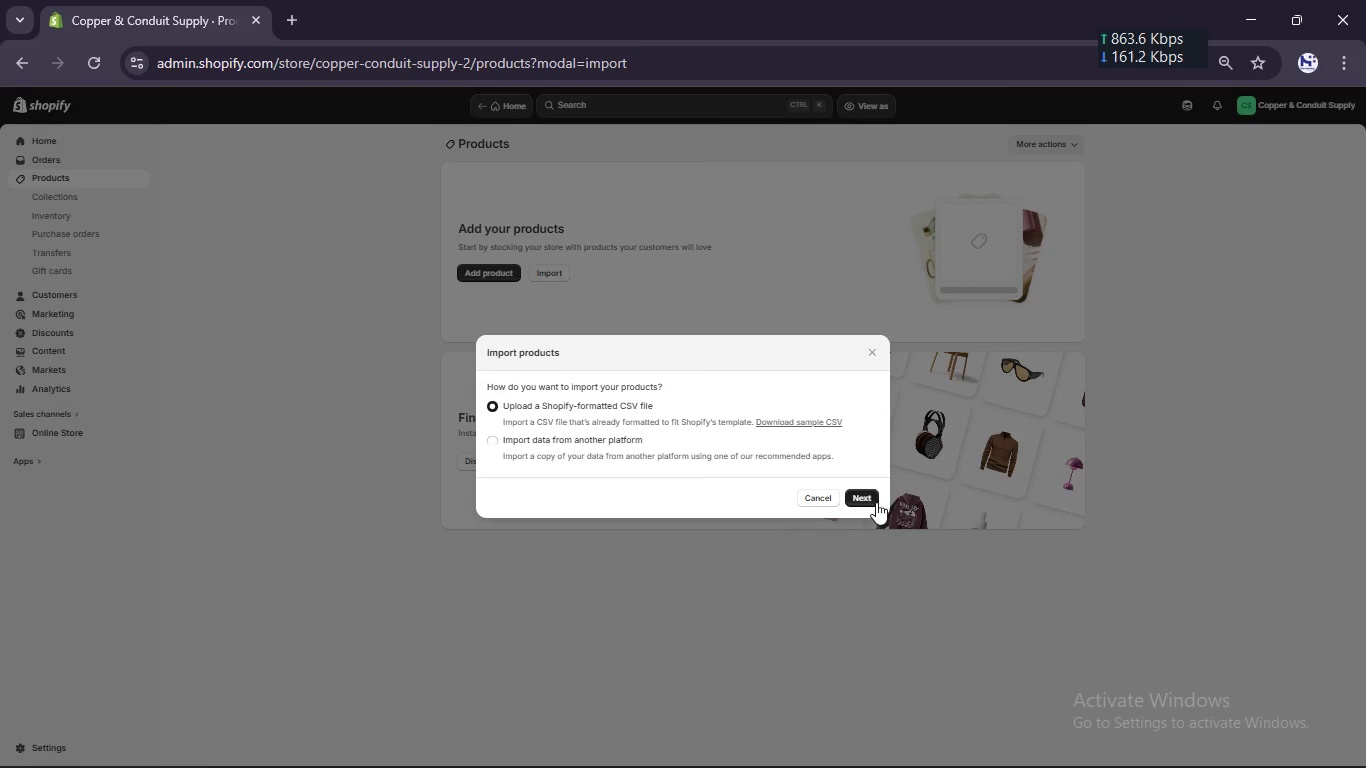 
left_click([865, 496])
 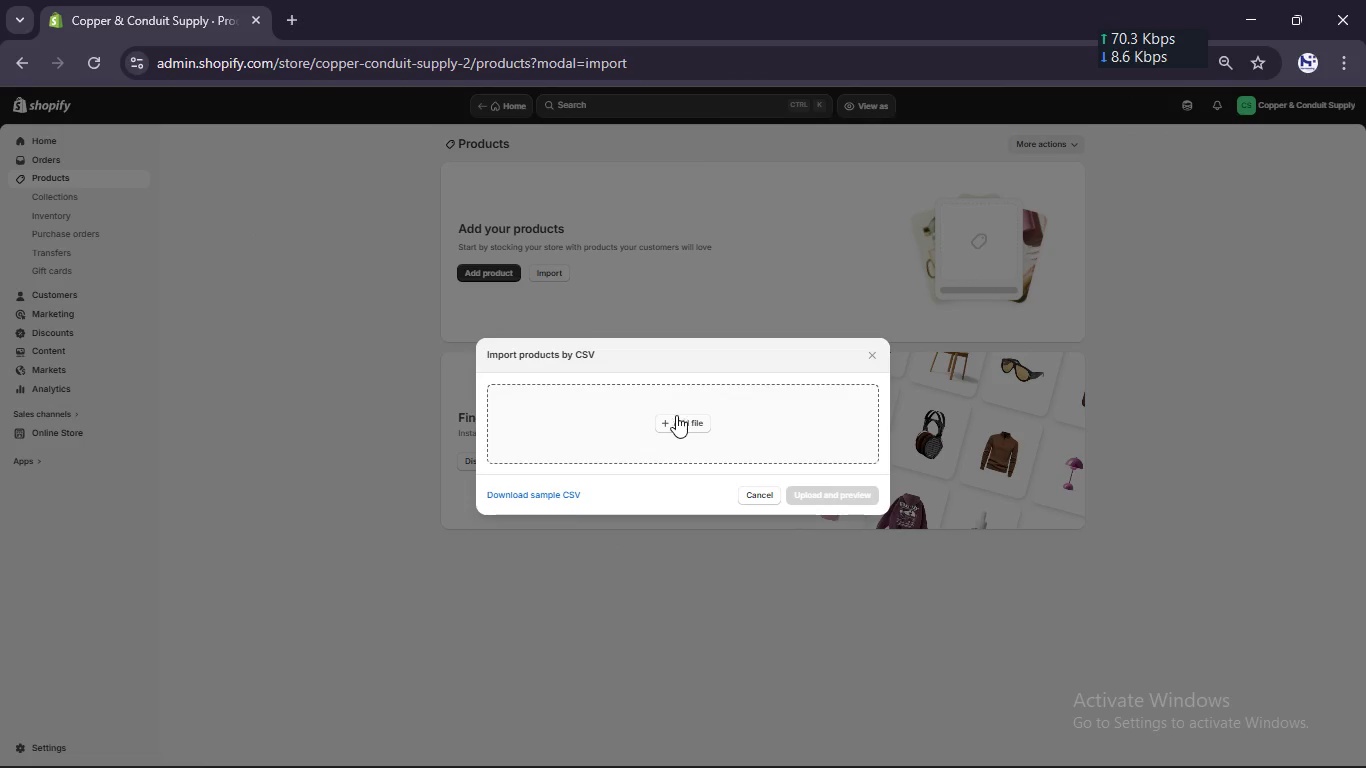 
left_click([672, 414])
 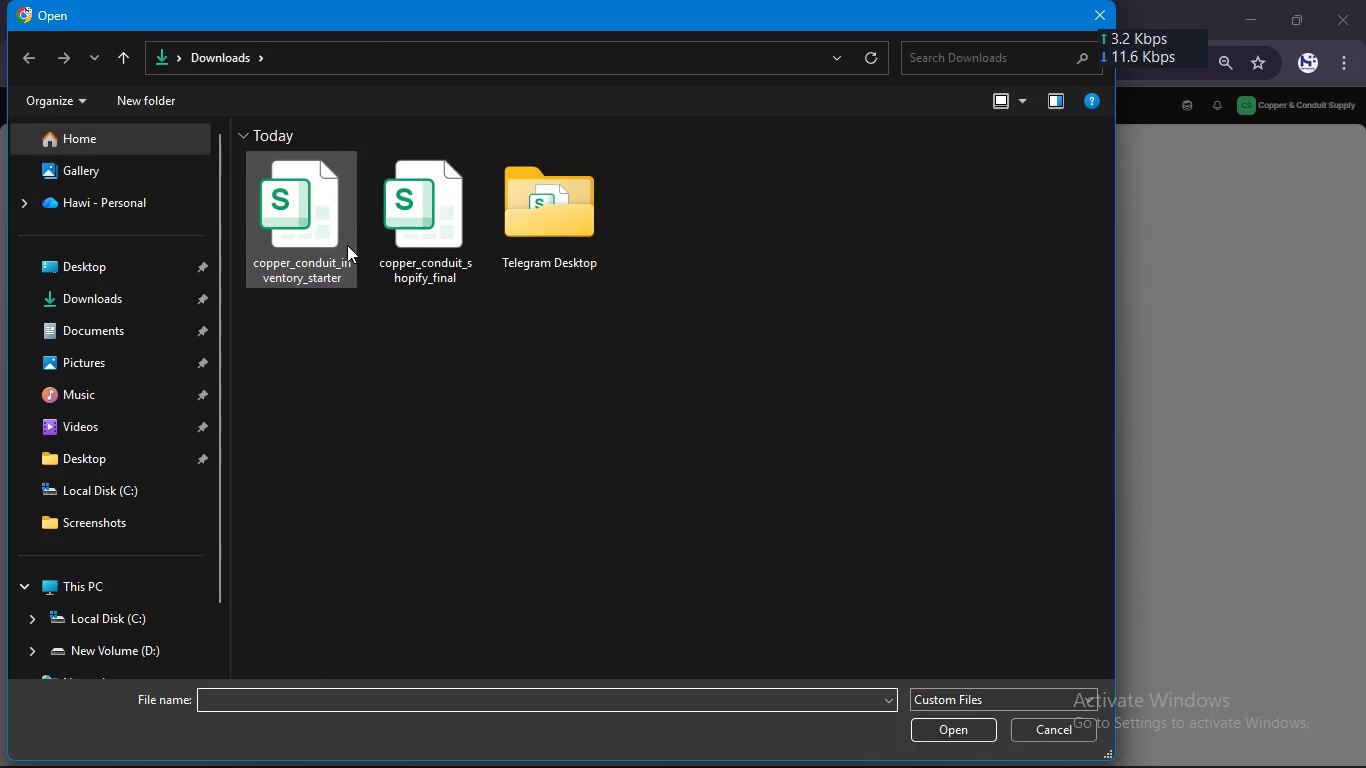 
left_click([342, 245])
 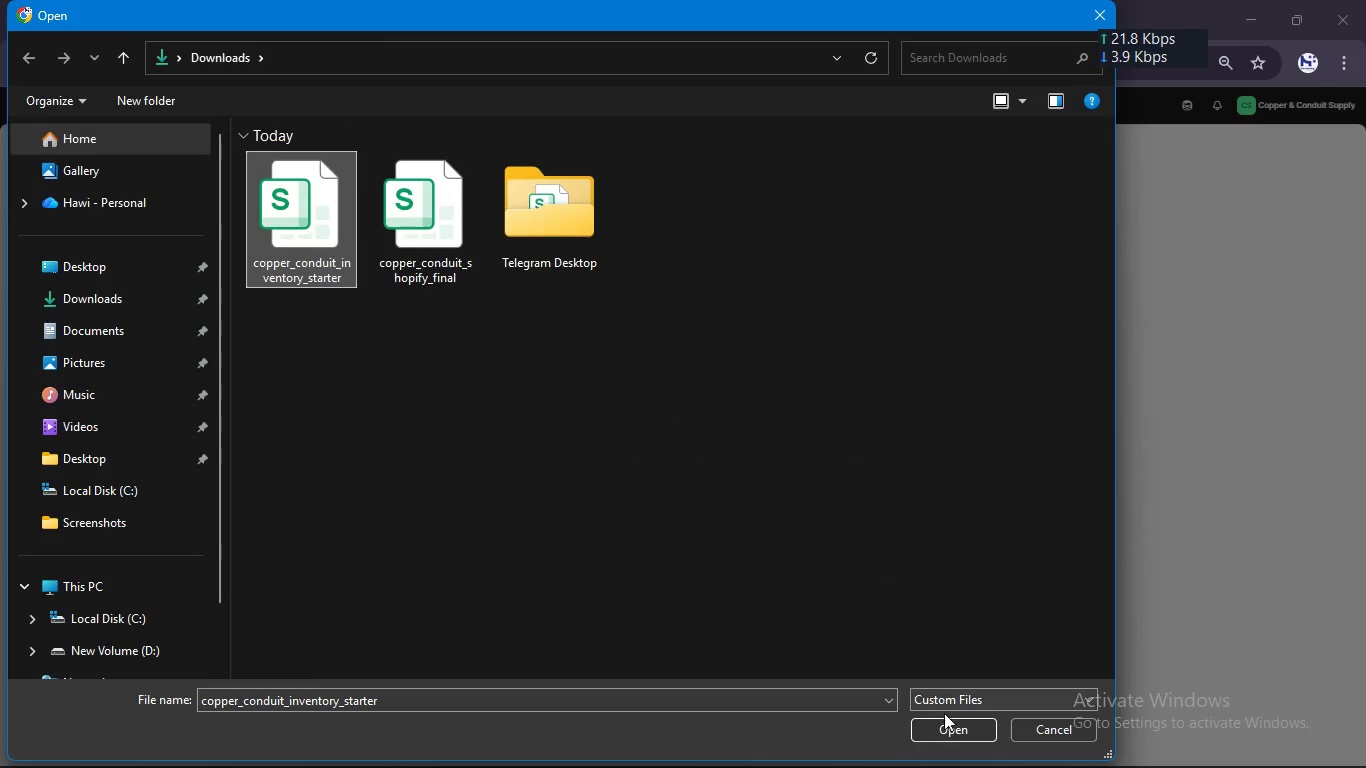 
left_click([954, 729])
 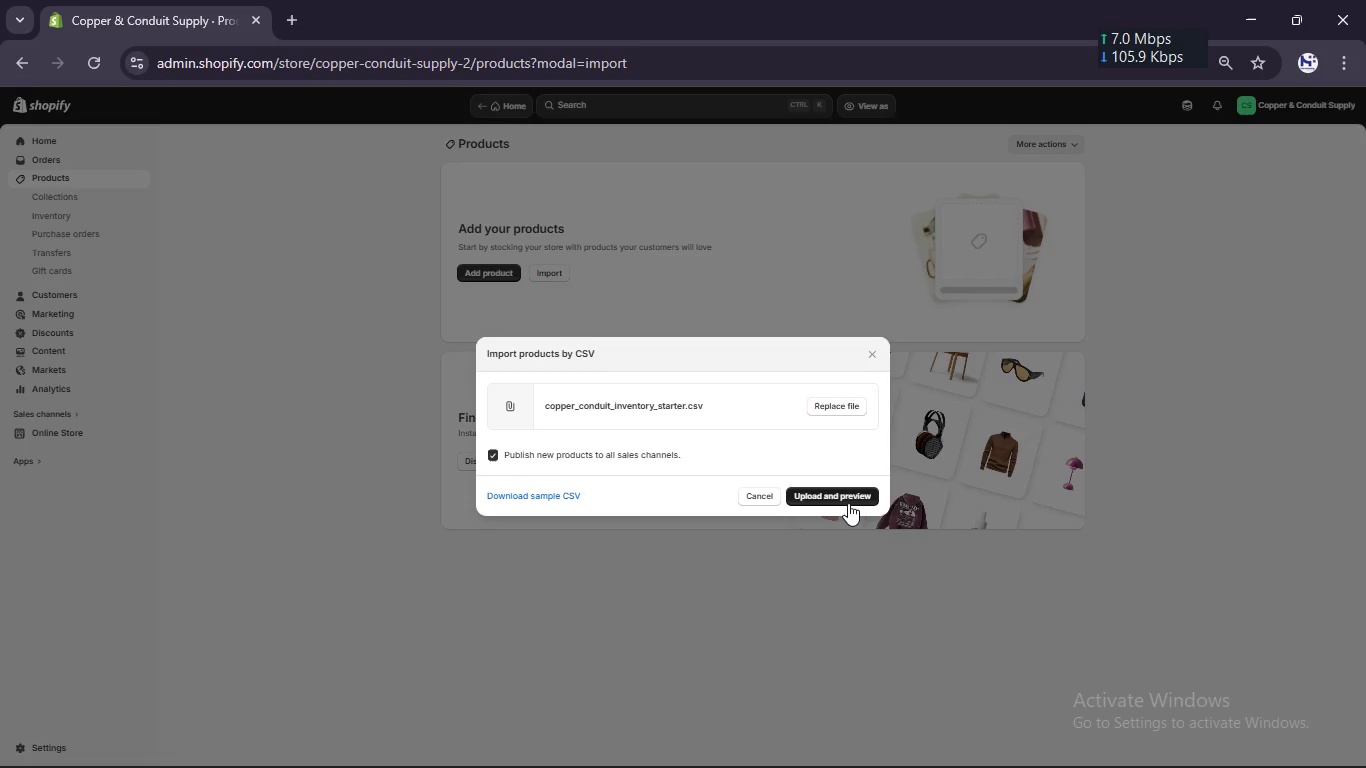 
left_click([848, 503])
 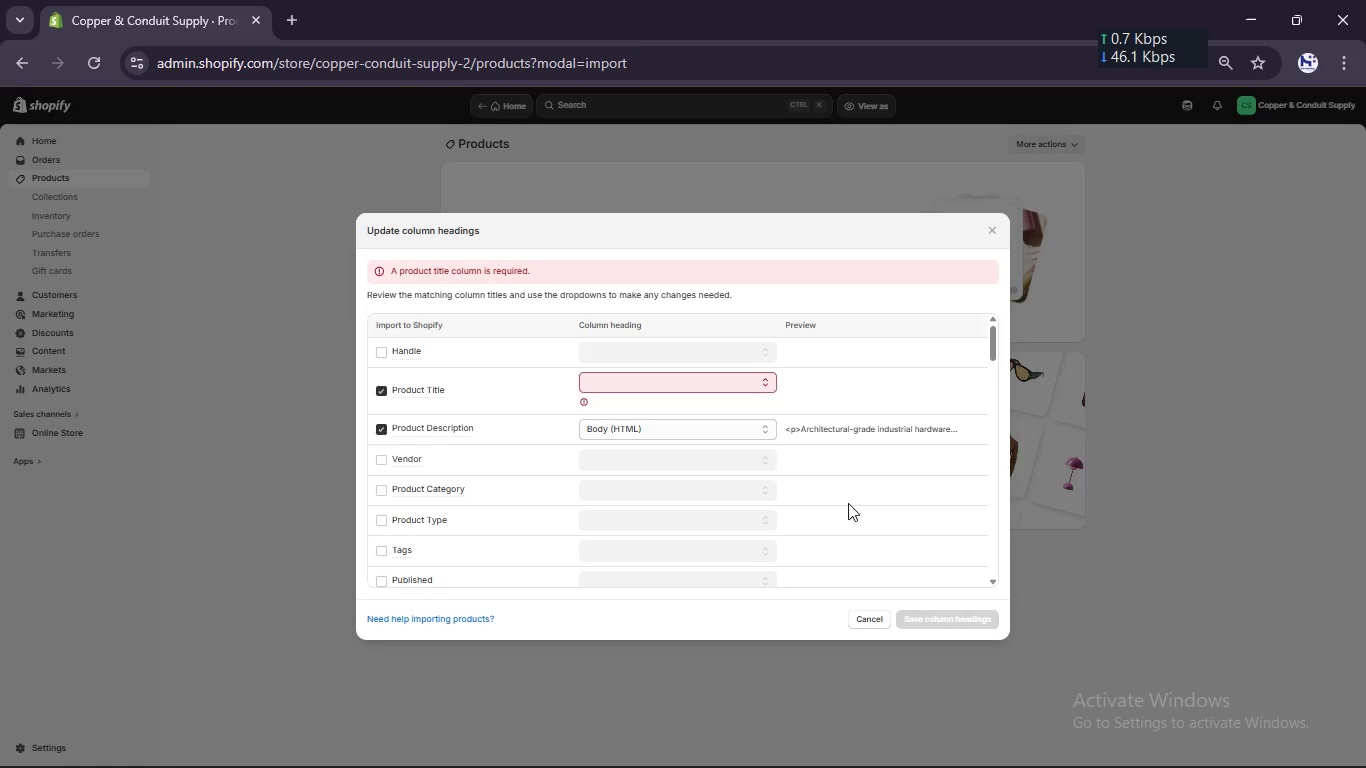 
wait(5.66)
 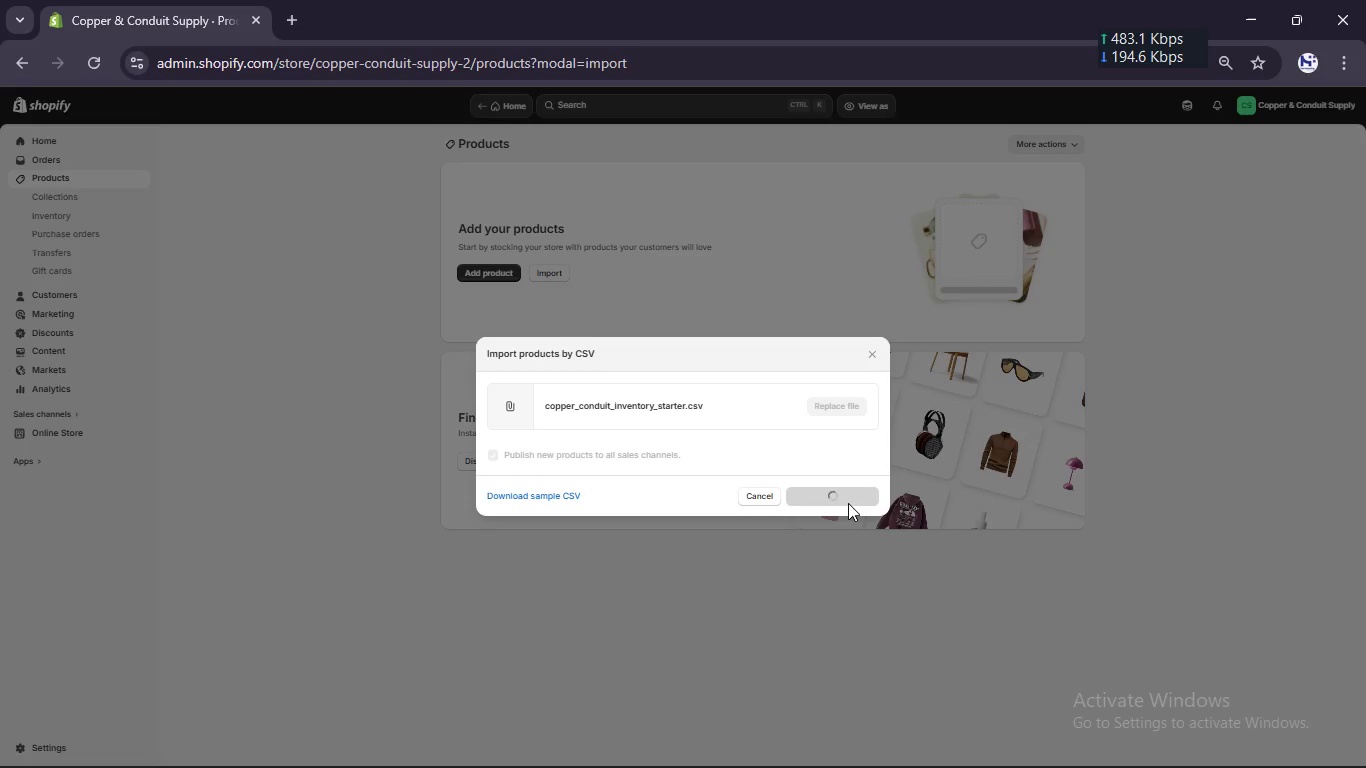 
left_click([749, 380])
 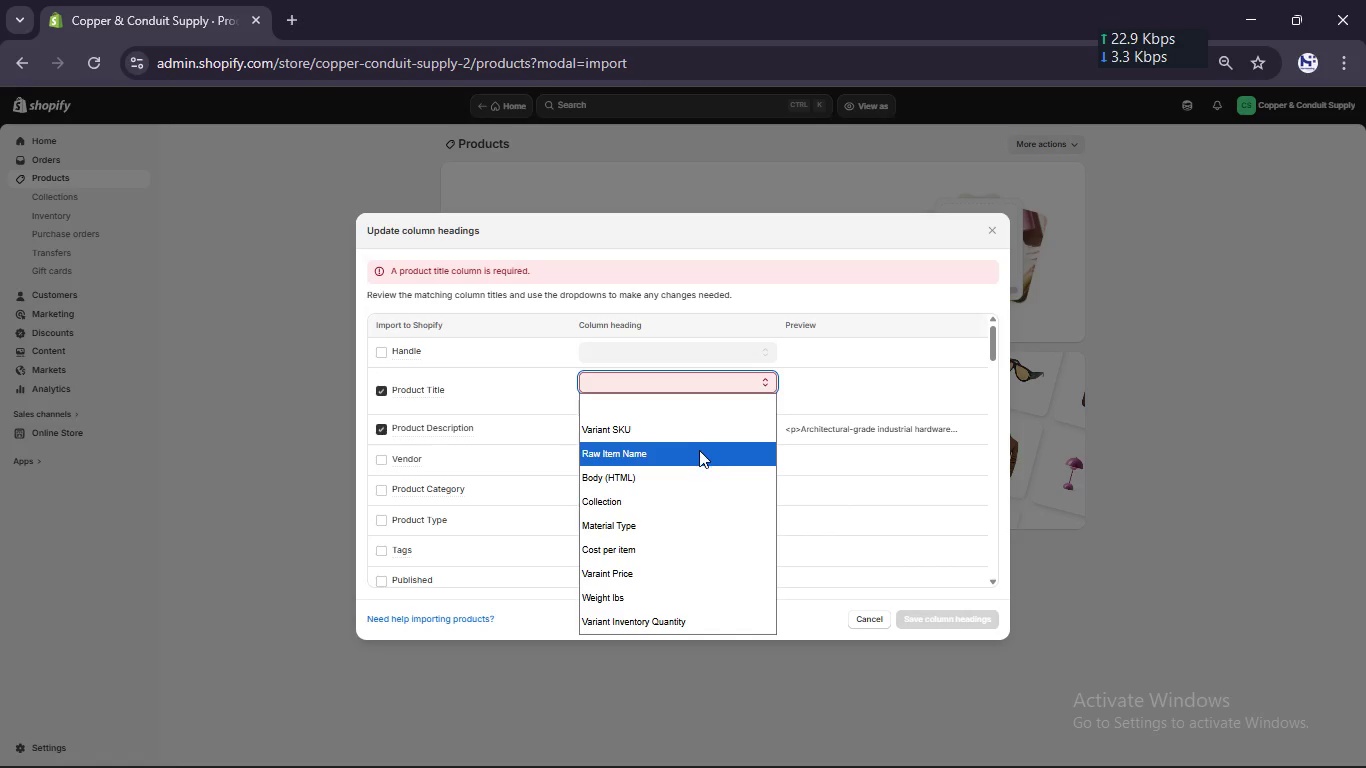 
left_click([699, 453])
 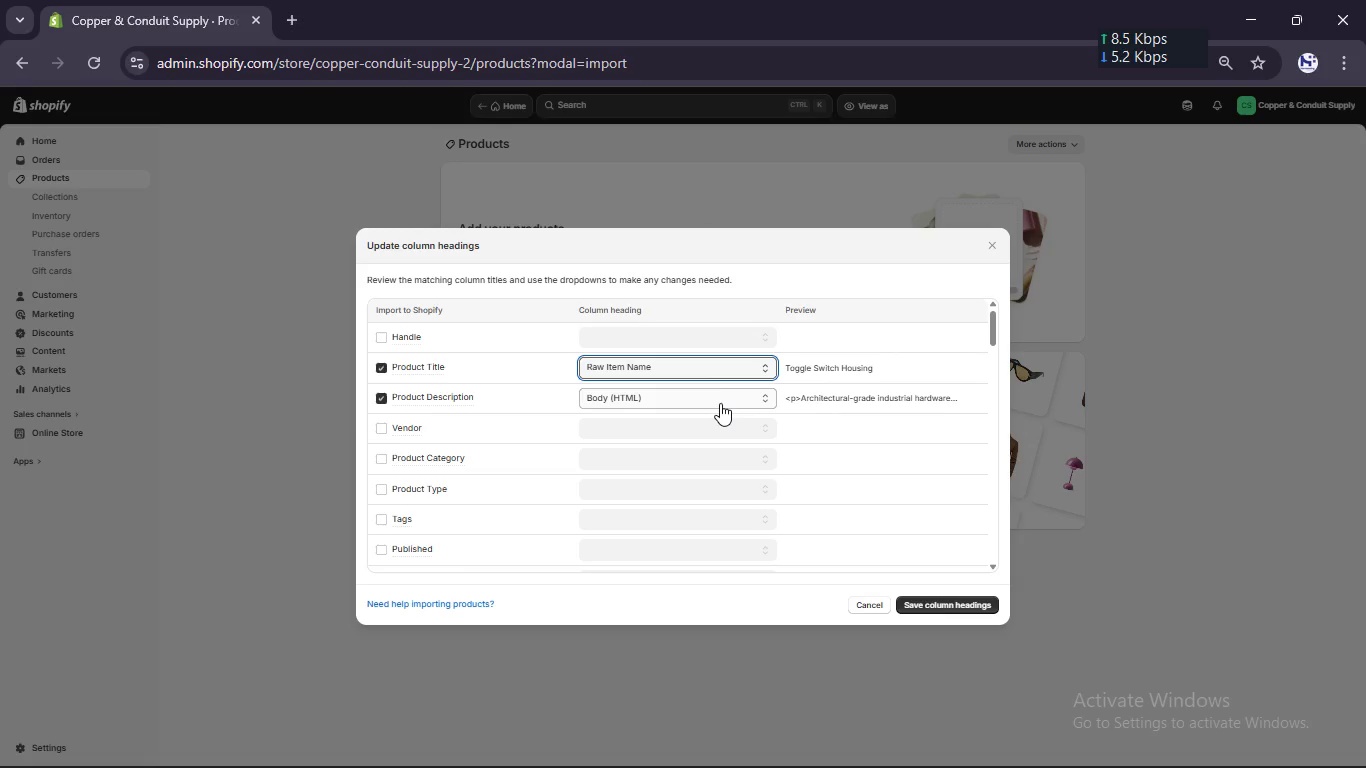 
left_click([723, 424])
 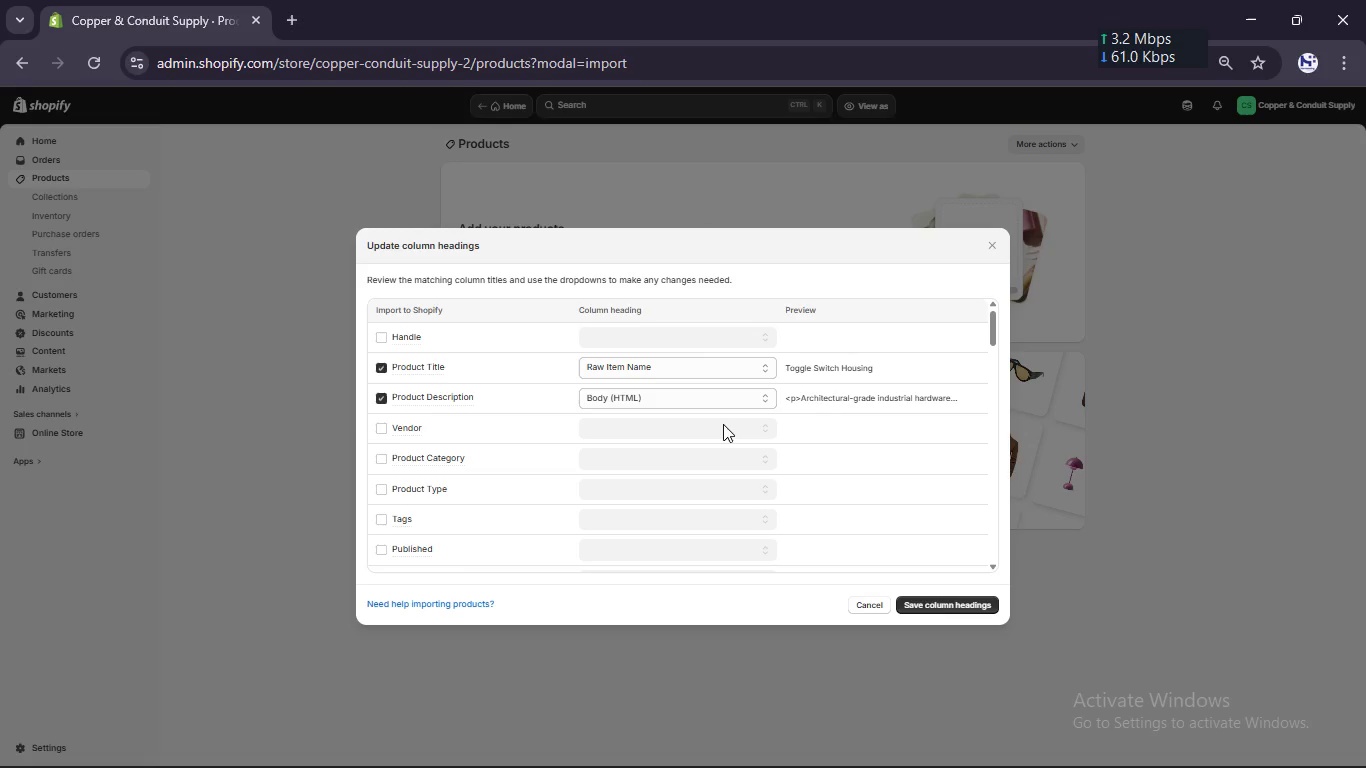 
scroll: coordinate [723, 424], scroll_direction: none, amount: 0.0
 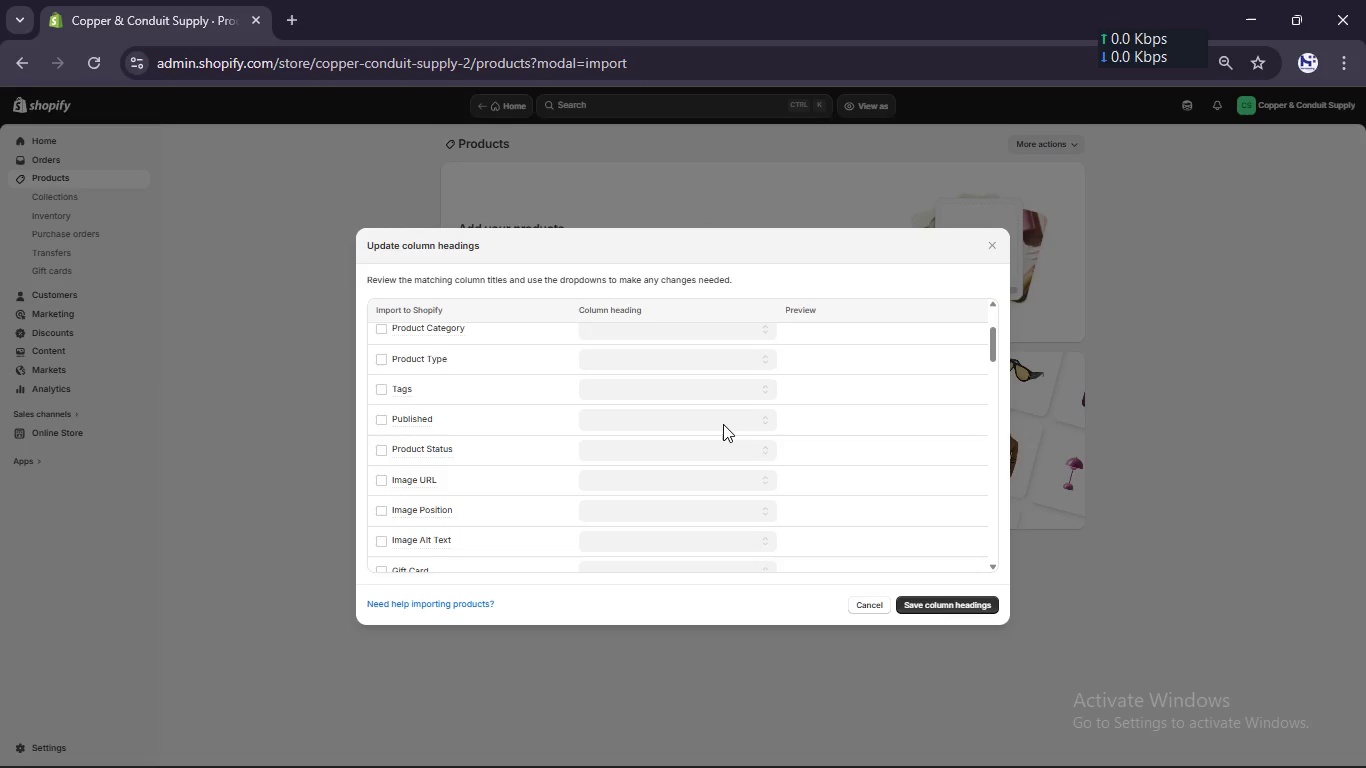 
scroll: coordinate [723, 424], scroll_direction: down, amount: 5.0
 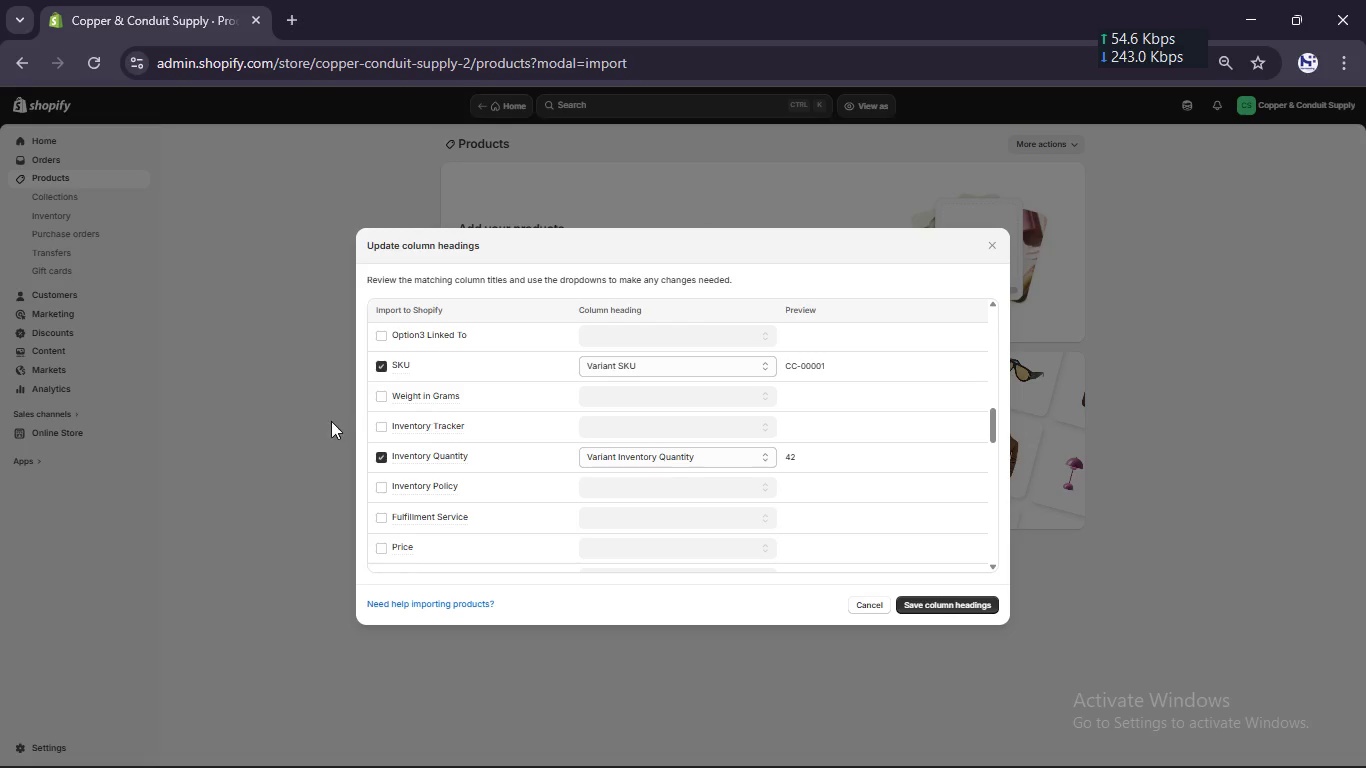 
left_click([387, 400])
 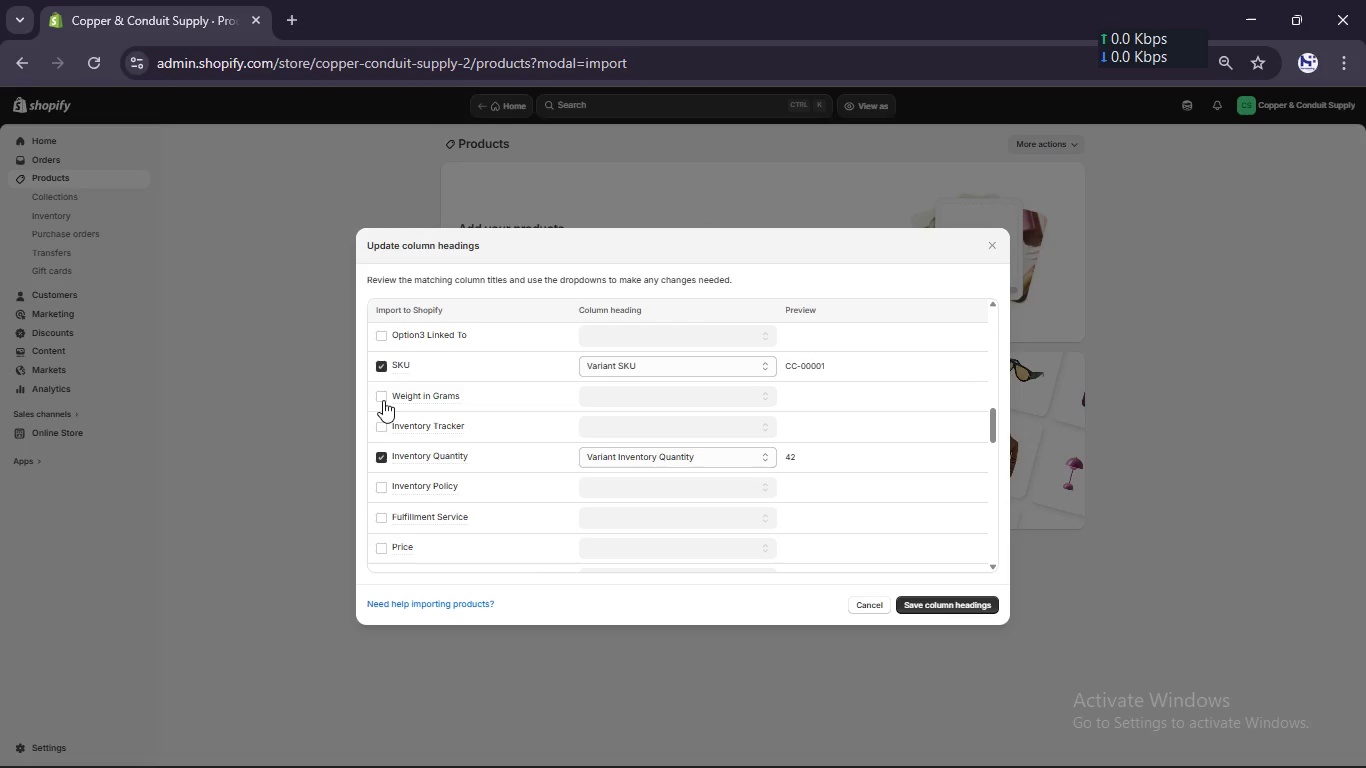 
left_click([378, 400])
 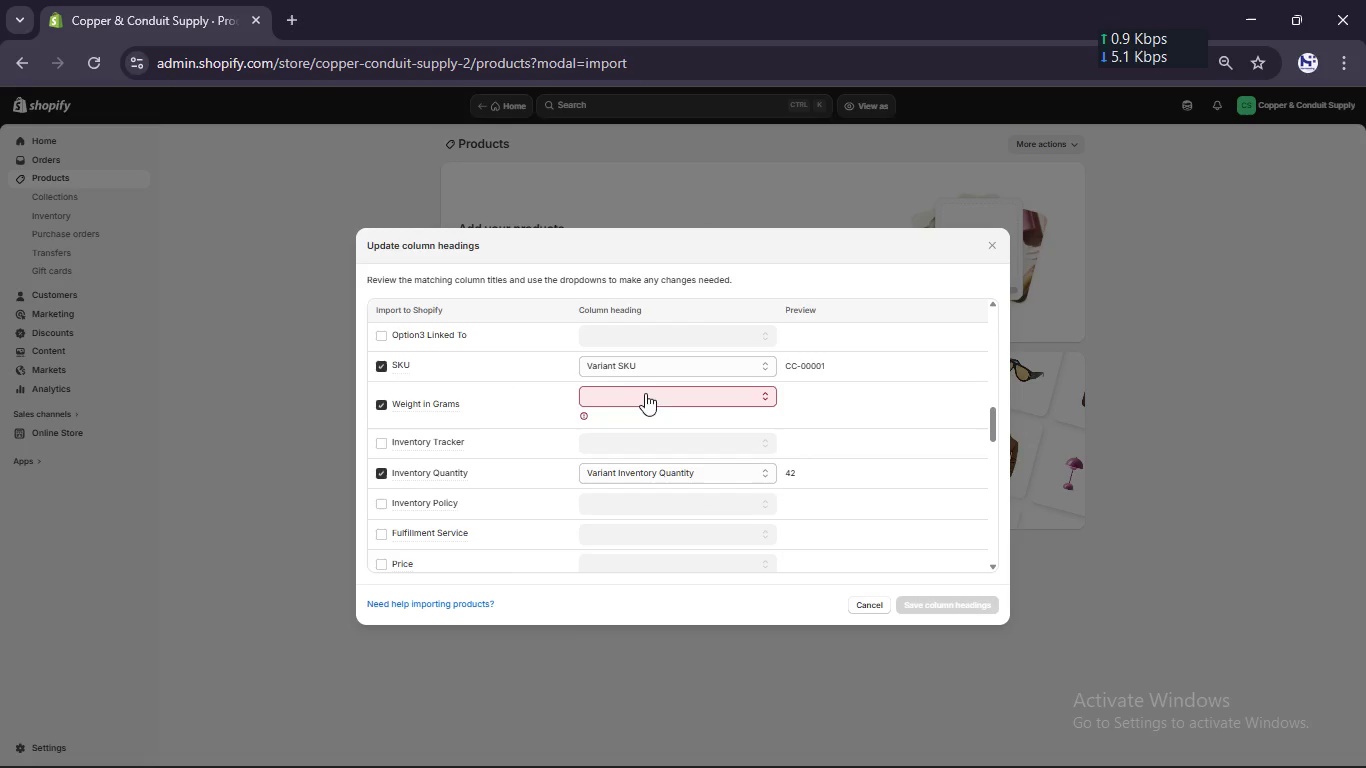 
left_click([648, 389])
 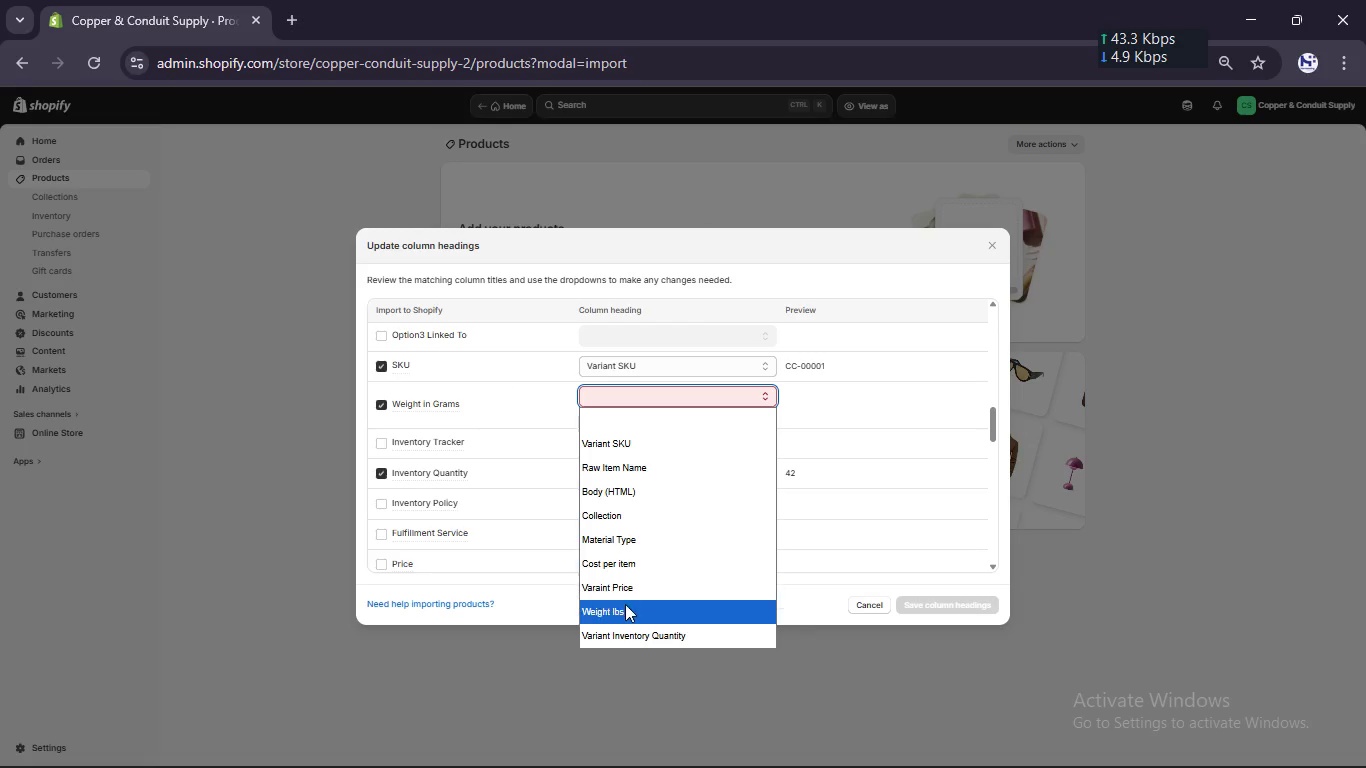 
left_click([626, 607])
 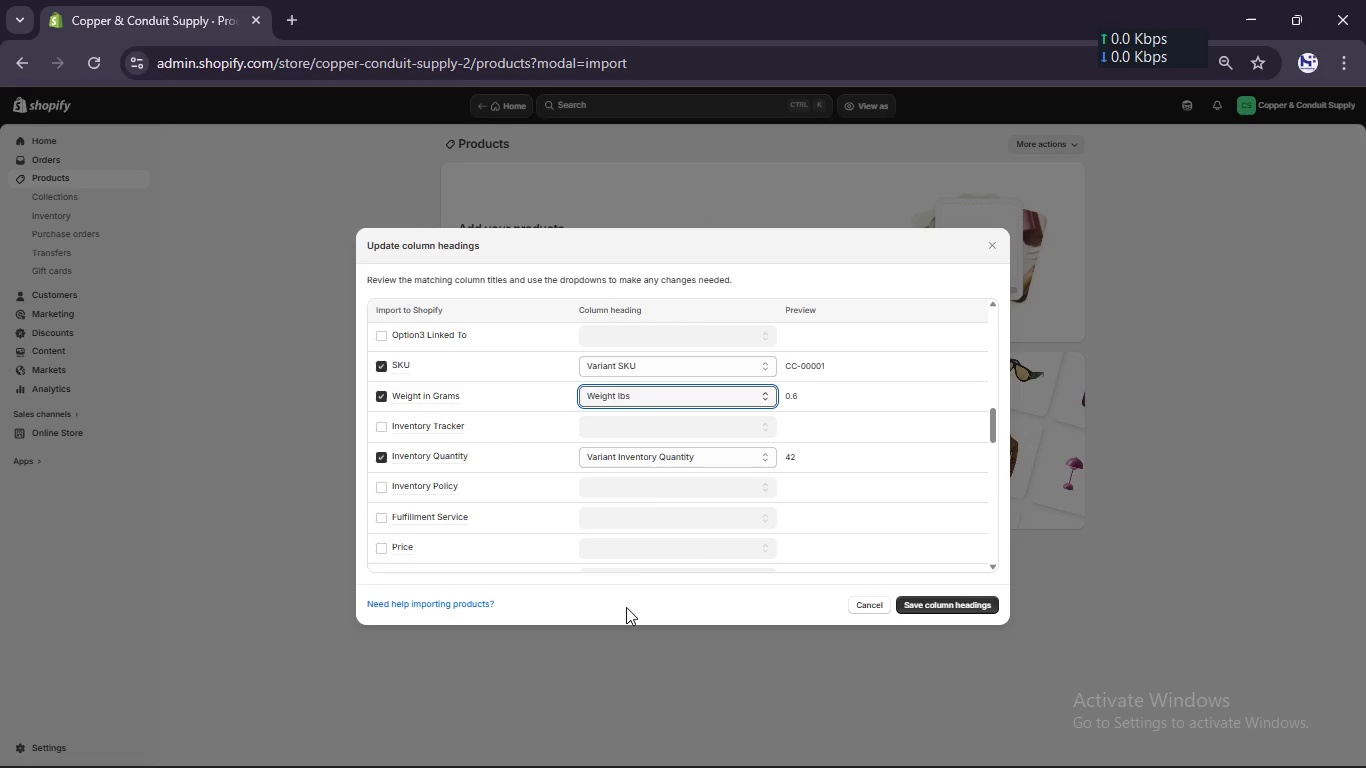 
scroll: coordinate [651, 501], scroll_direction: none, amount: 0.0
 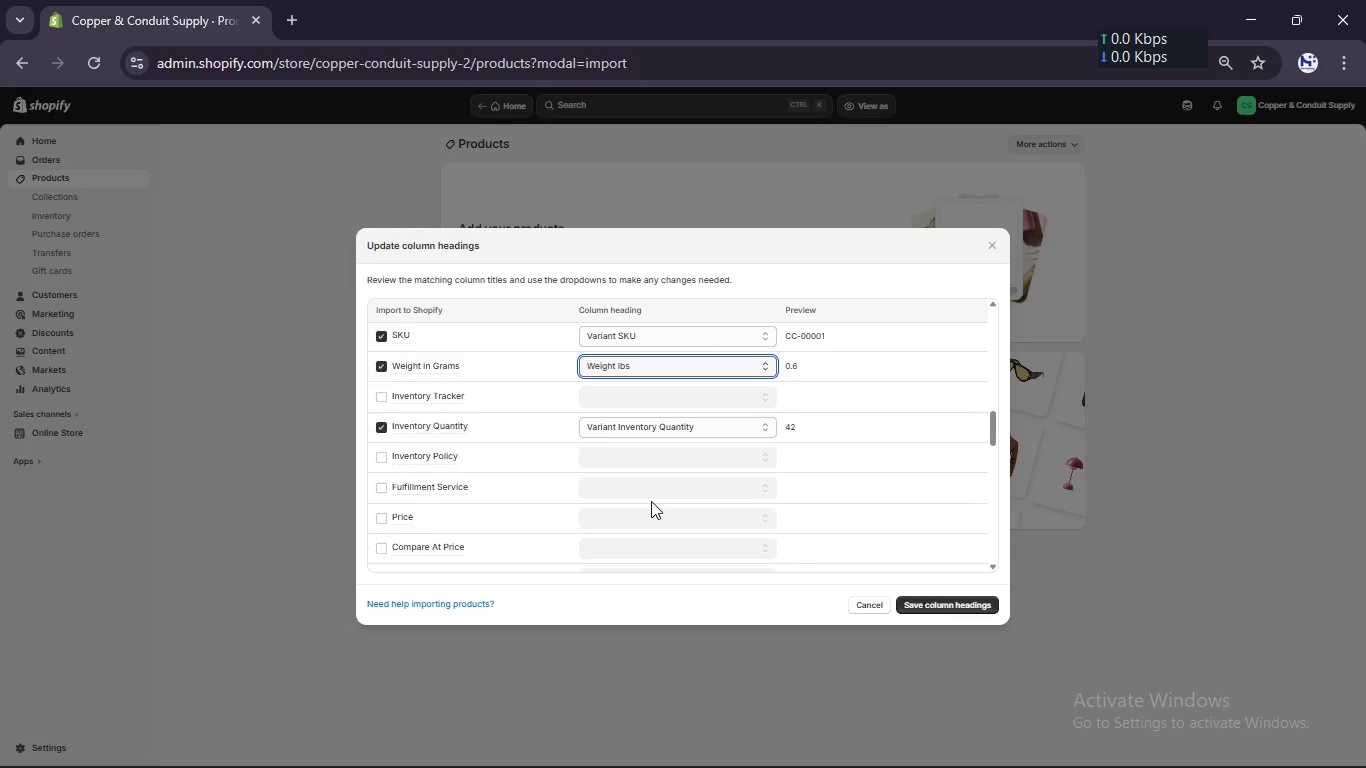 
scroll: coordinate [651, 501], scroll_direction: down, amount: 1.0
 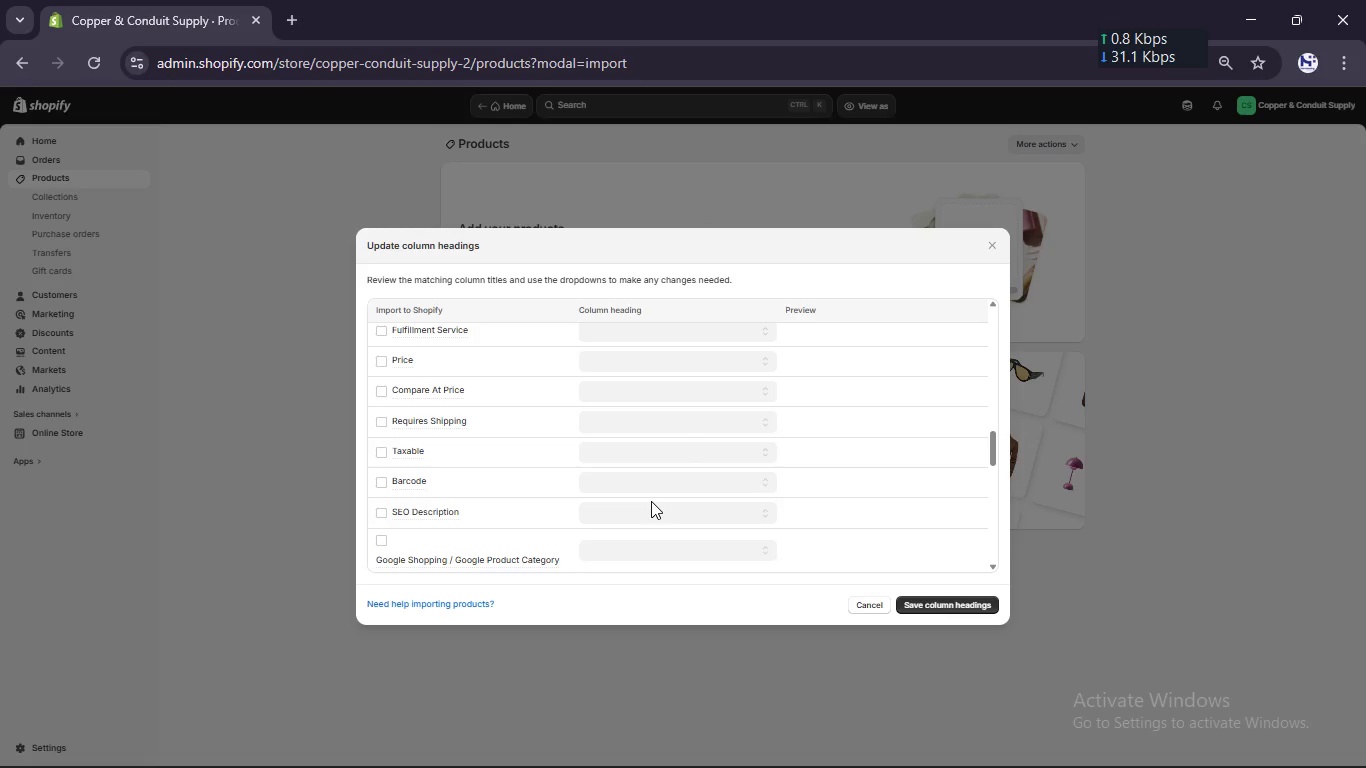 
scroll: coordinate [651, 501], scroll_direction: up, amount: 17.0
 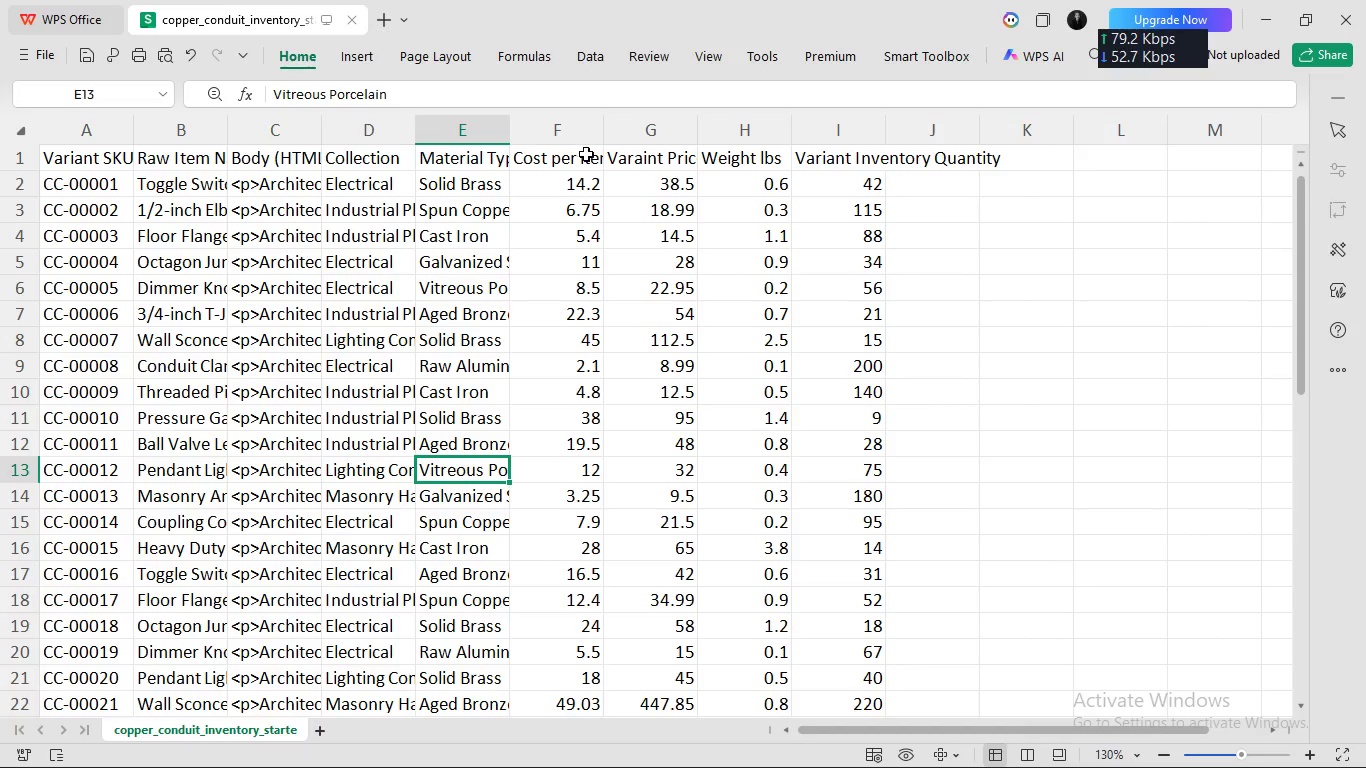 
wait(7.49)
 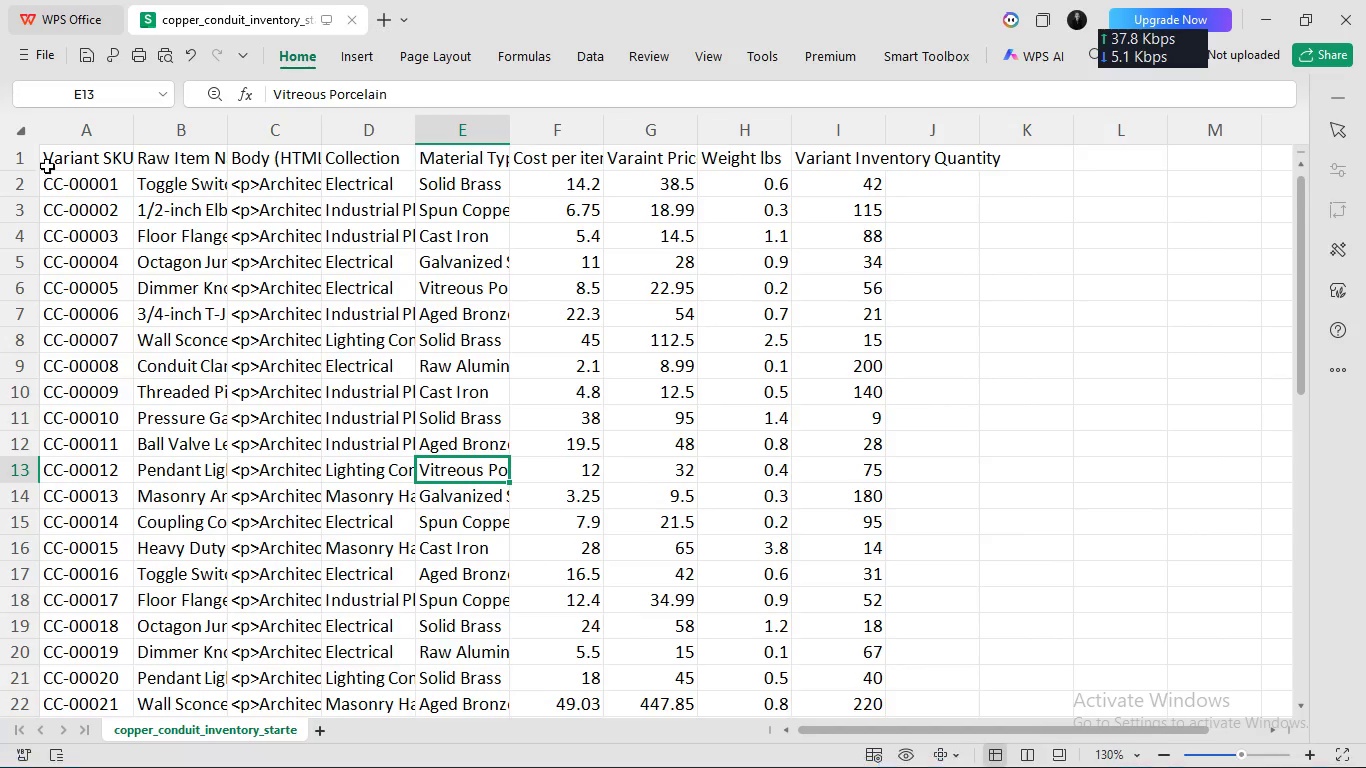 
key(Alt+Tab)
 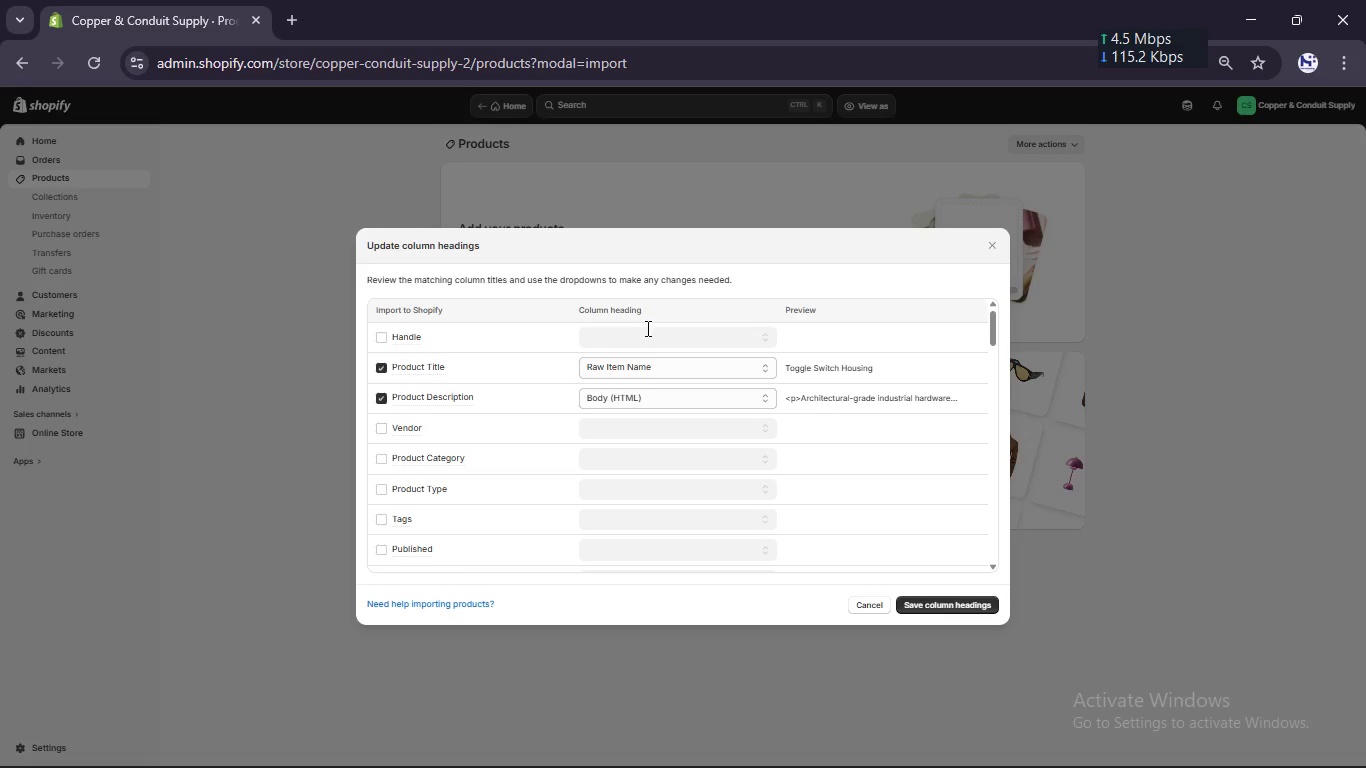 
key(Alt+AltLeft)
 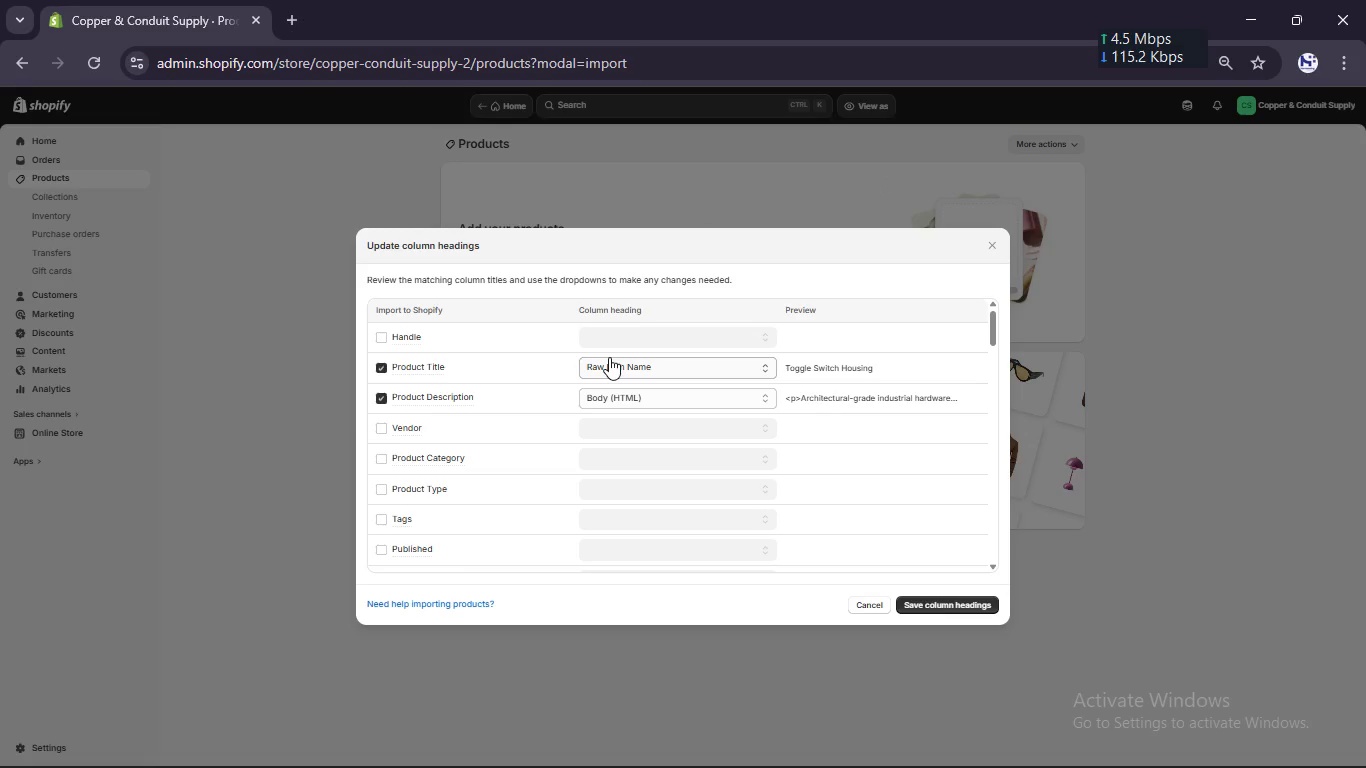 
scroll: coordinate [609, 357], scroll_direction: up, amount: 11.0
 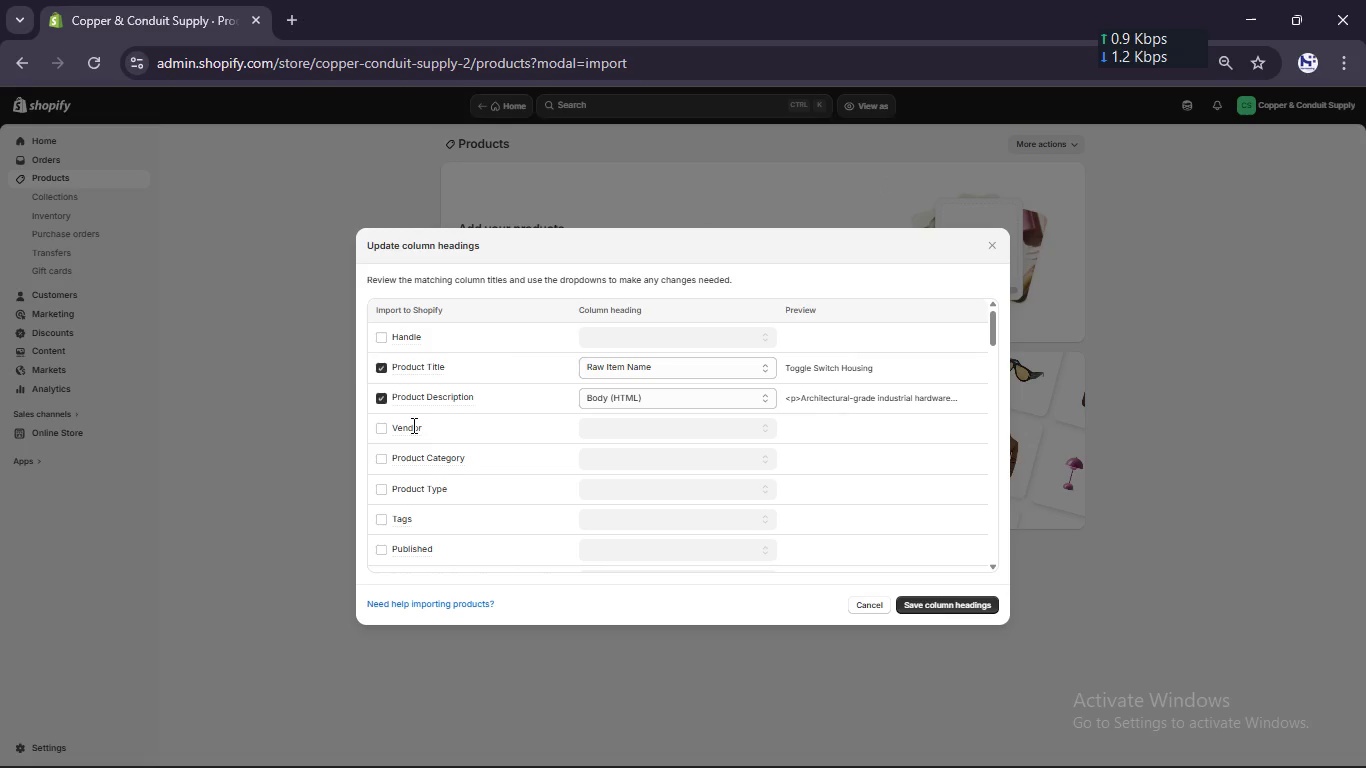 
scroll: coordinate [412, 427], scroll_direction: none, amount: 0.0
 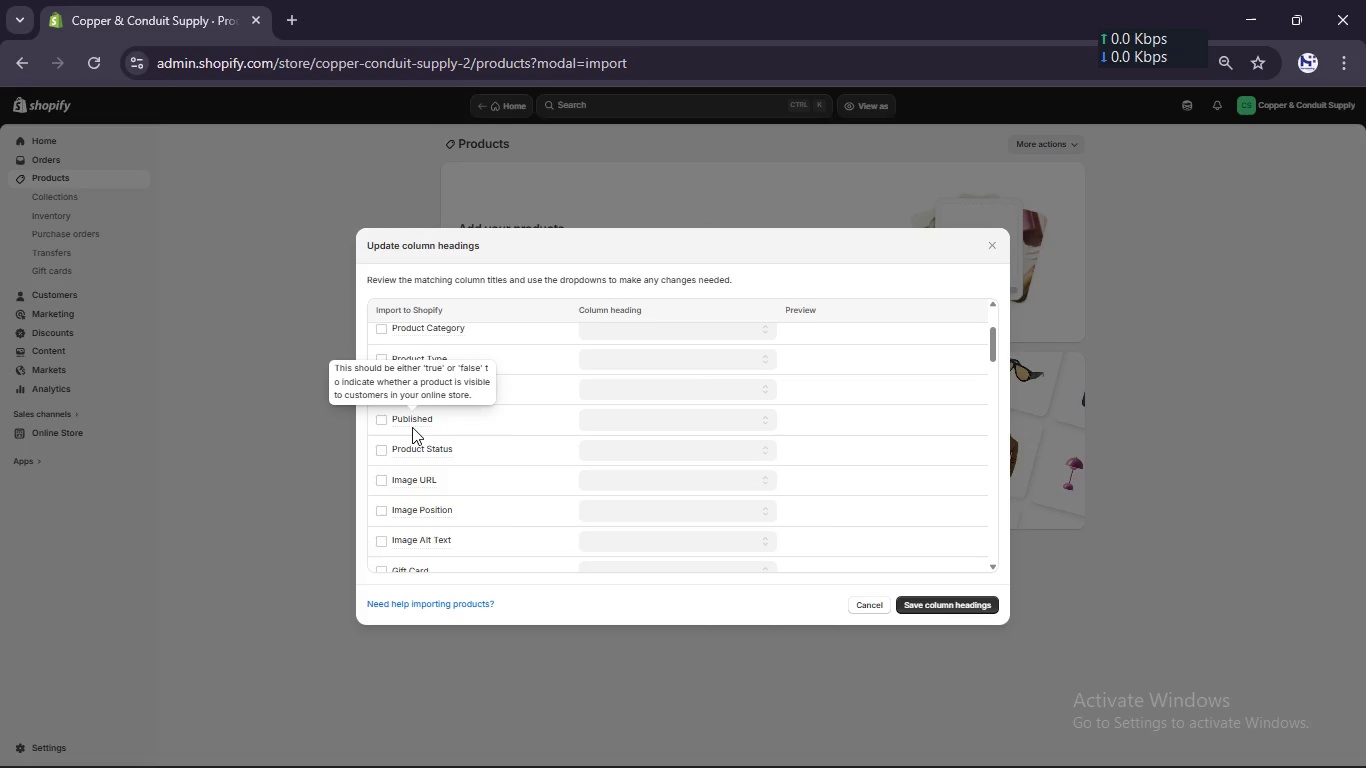 
scroll: coordinate [442, 425], scroll_direction: down, amount: 18.0
 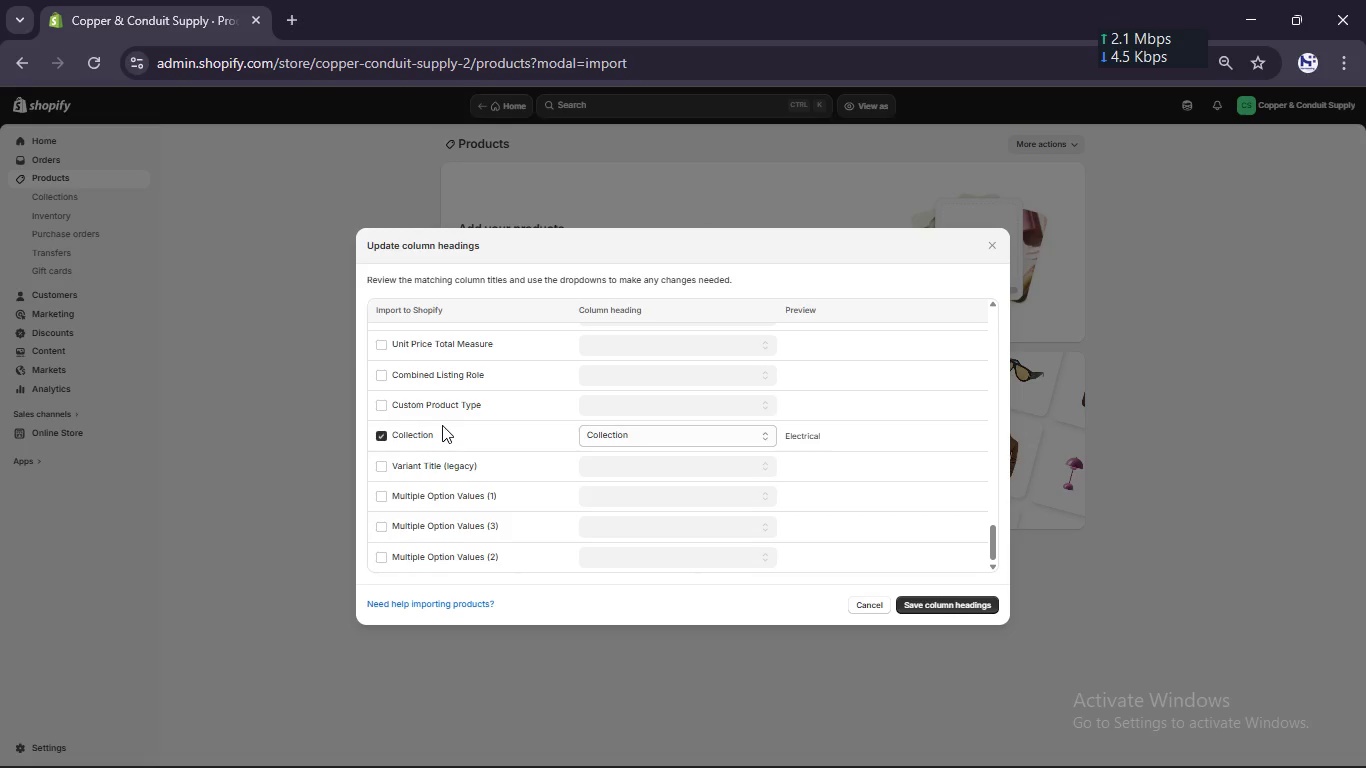 
key(Alt+Tab)
 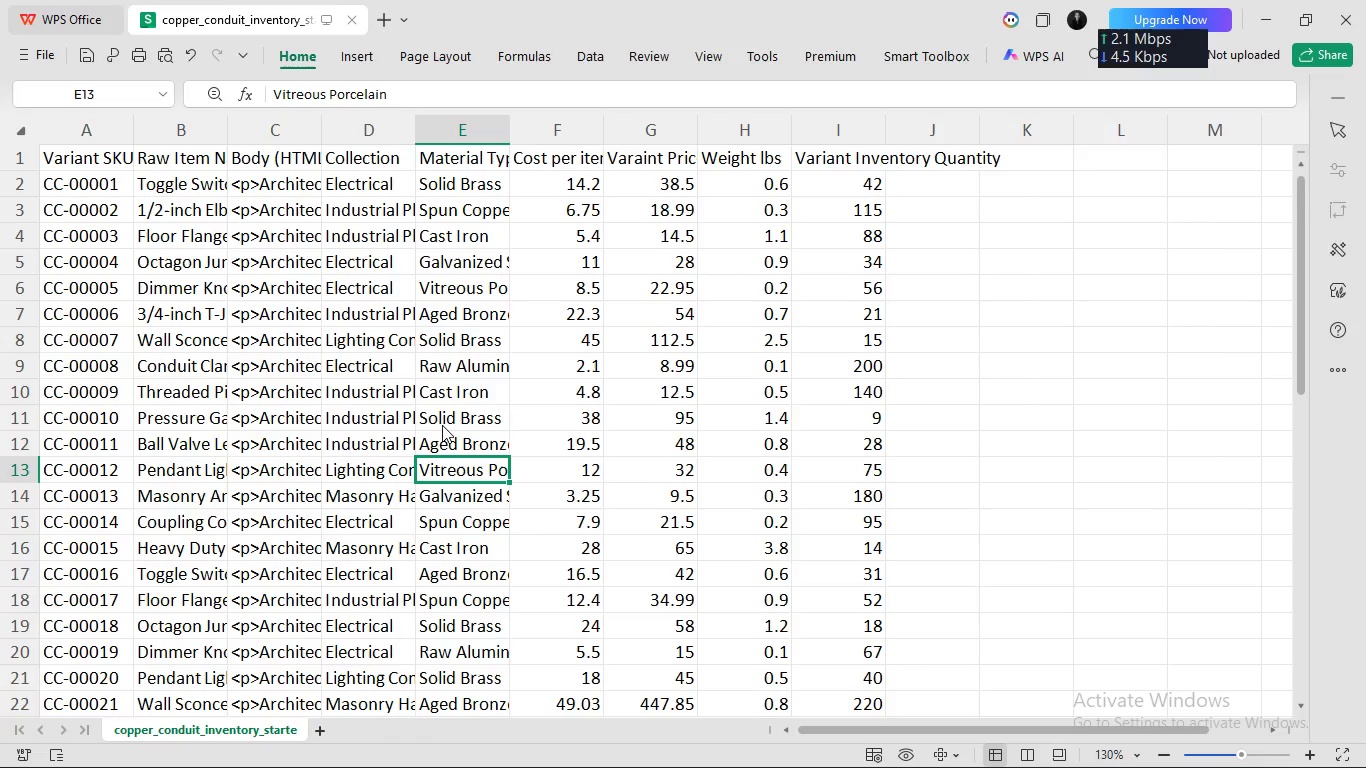 
key(Alt+AltLeft)
 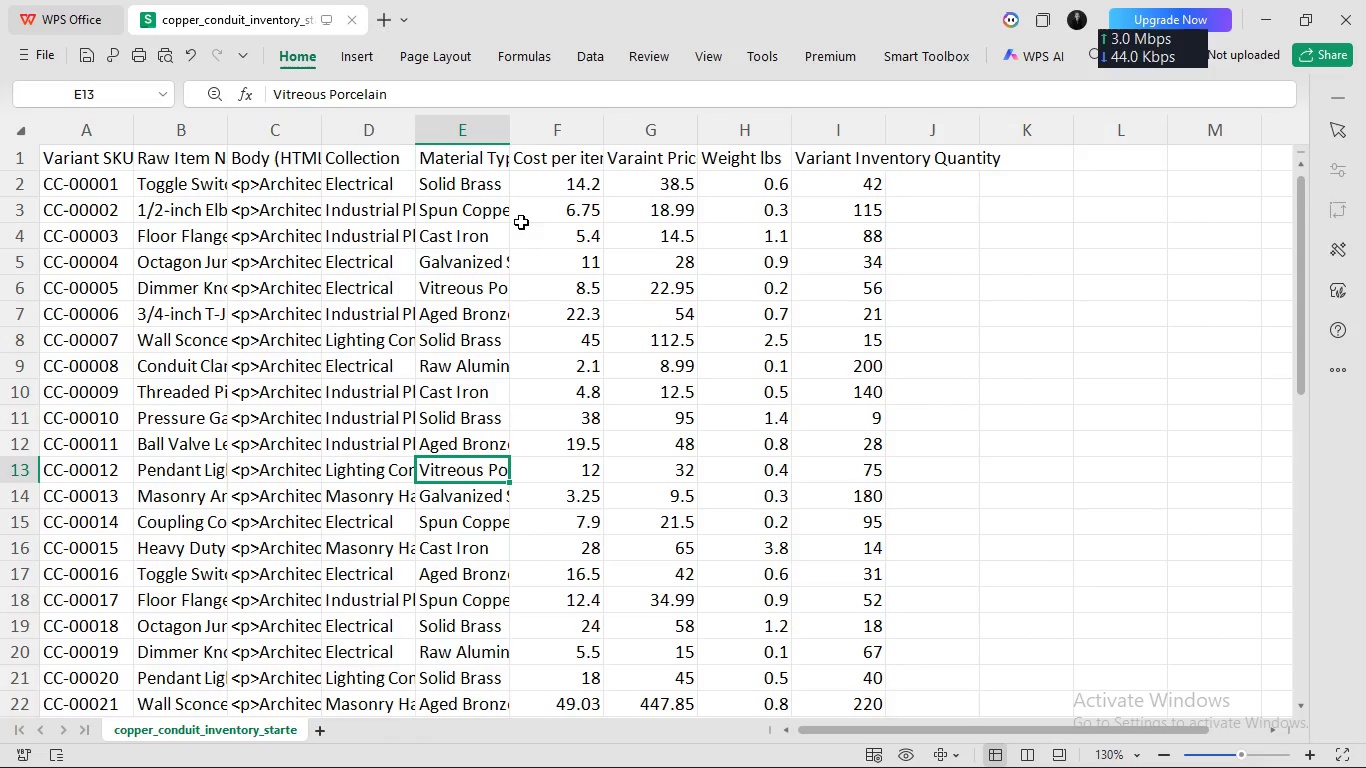 
wait(15.49)
 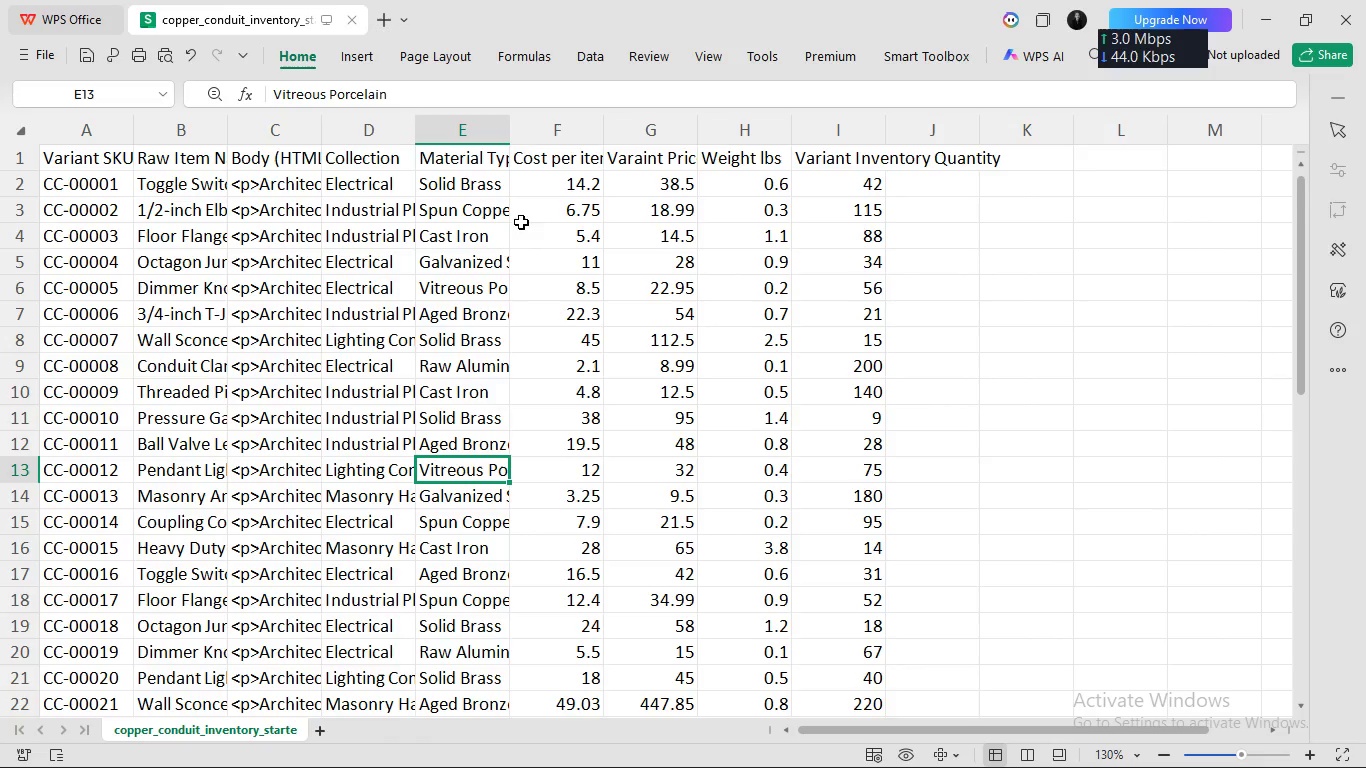 
key(Alt+Tab)
 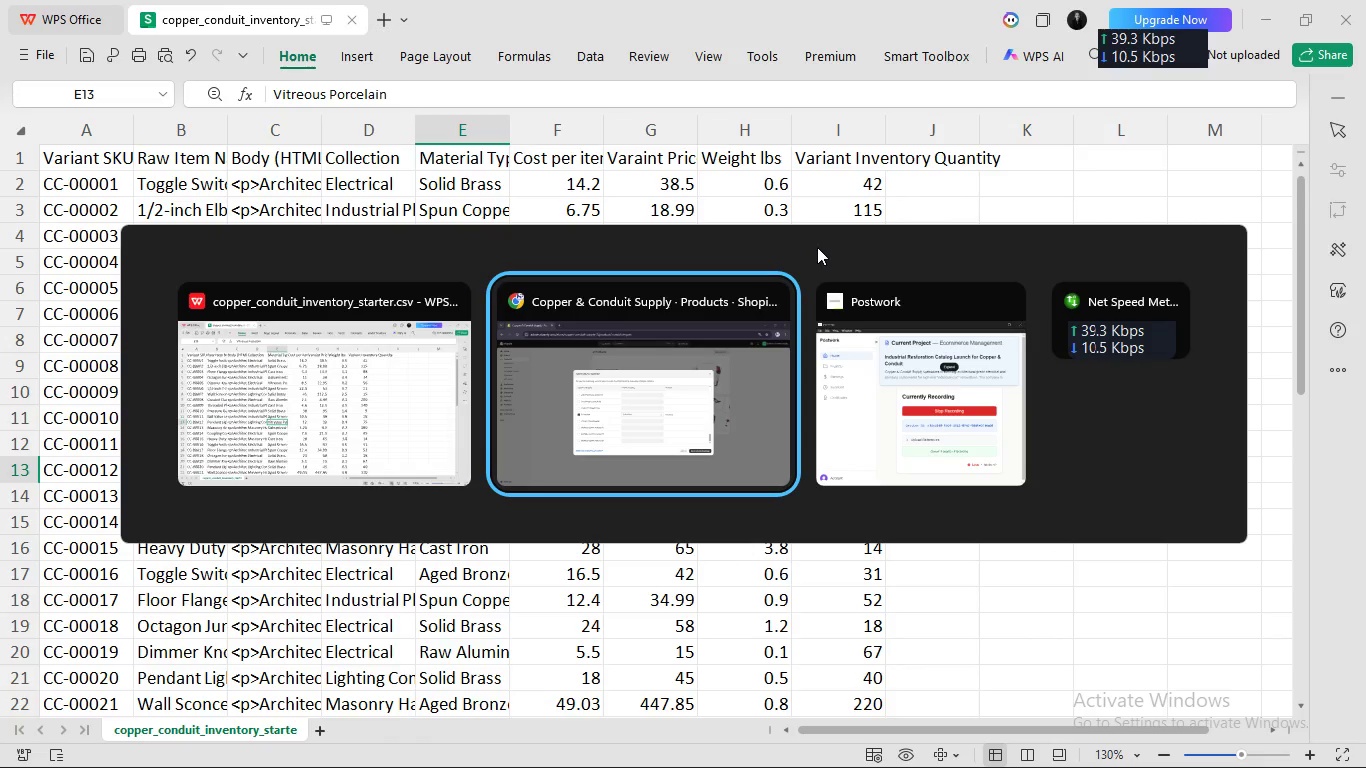 
key(Alt+AltLeft)
 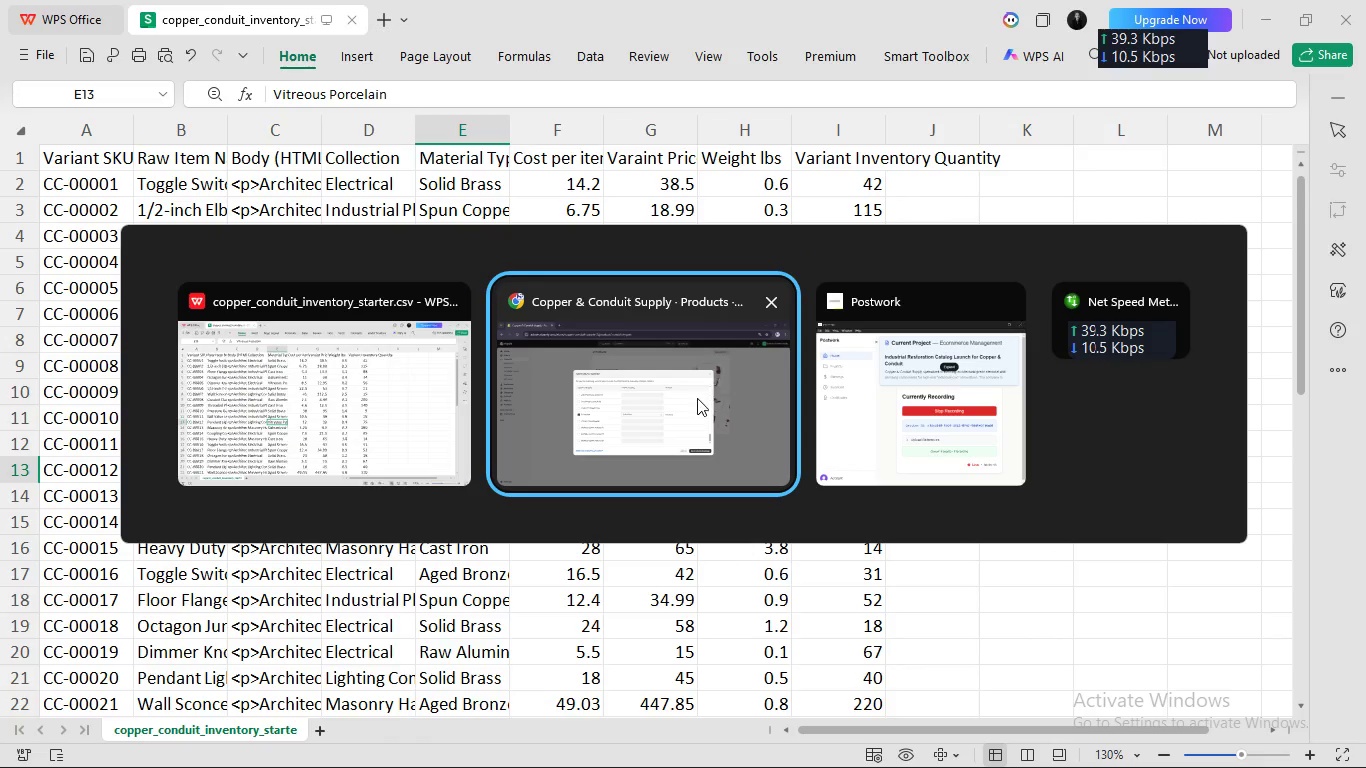 
left_click([697, 398])
 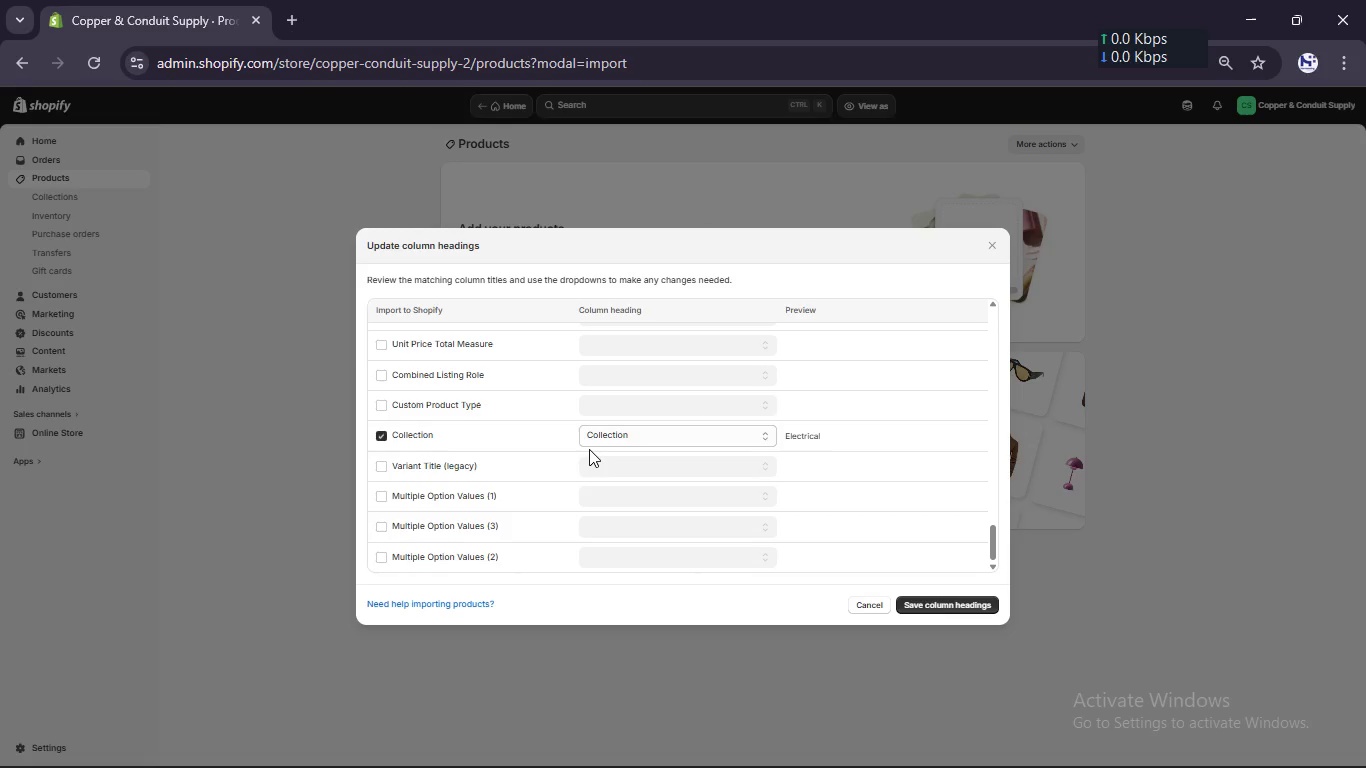 
scroll: coordinate [532, 527], scroll_direction: up, amount: 17.0
 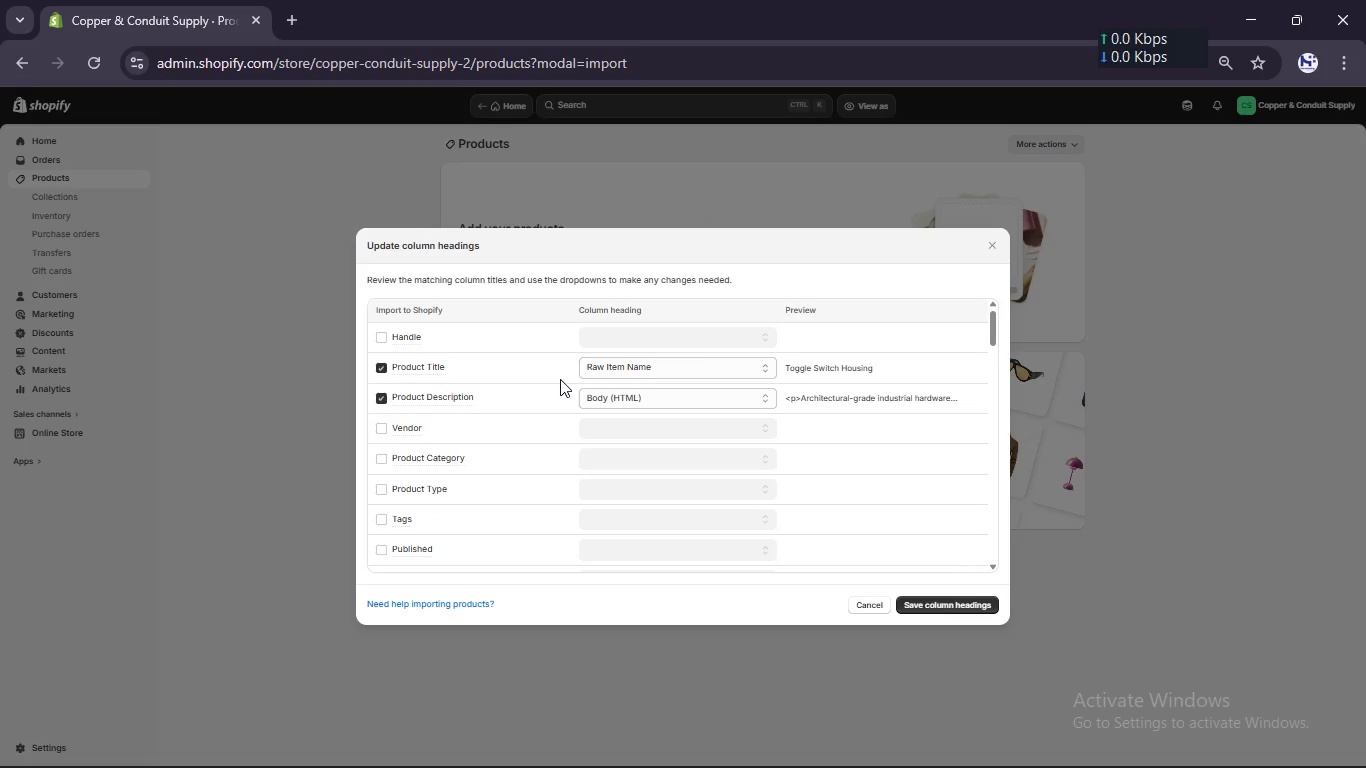 
scroll: coordinate [560, 379], scroll_direction: down, amount: 3.0
 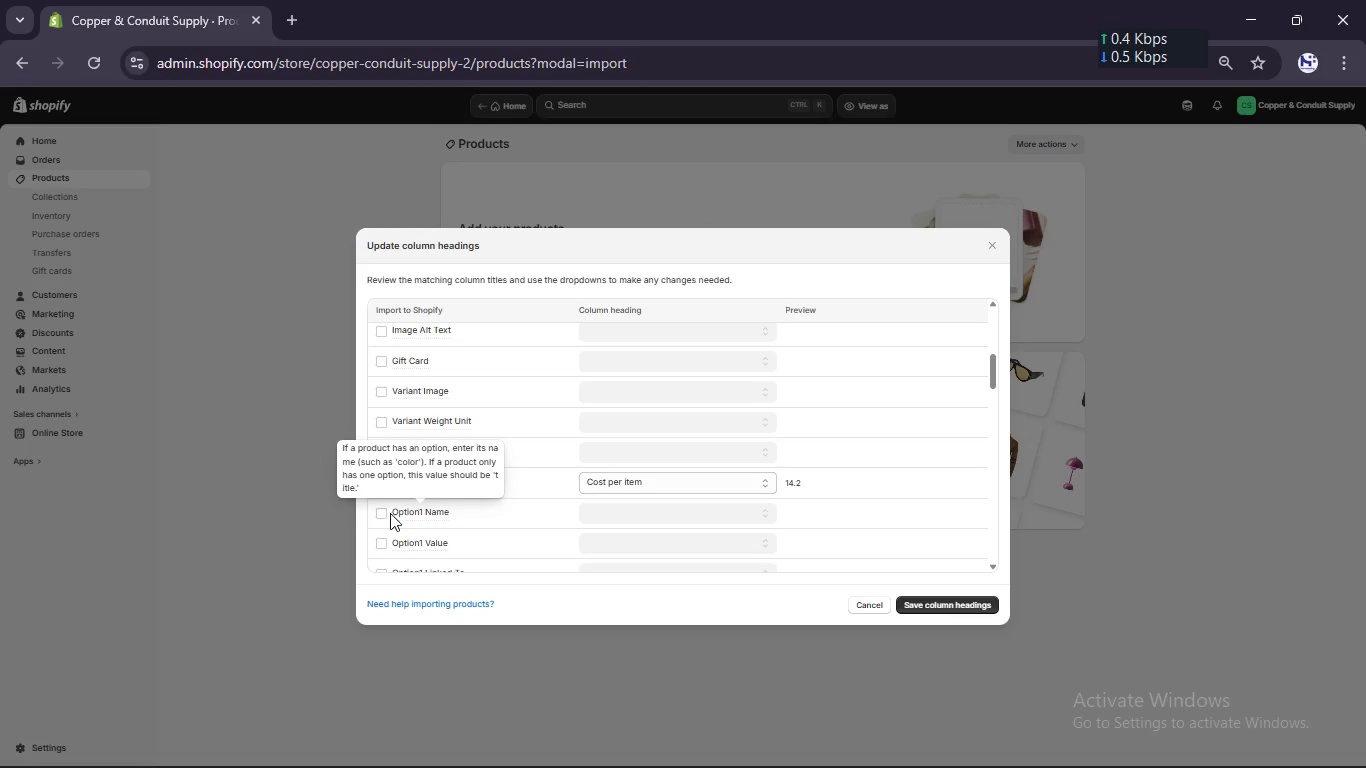 
left_click([380, 541])
 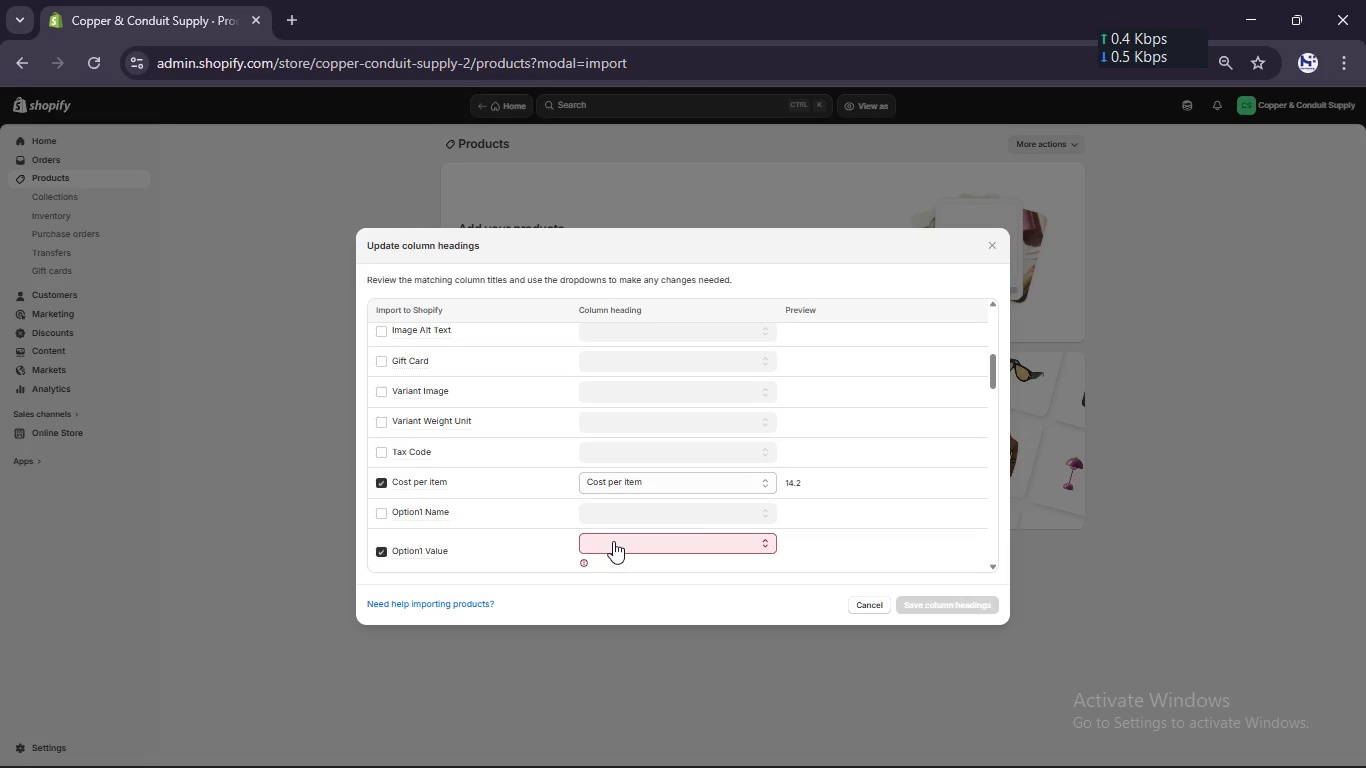 
left_click([621, 541])
 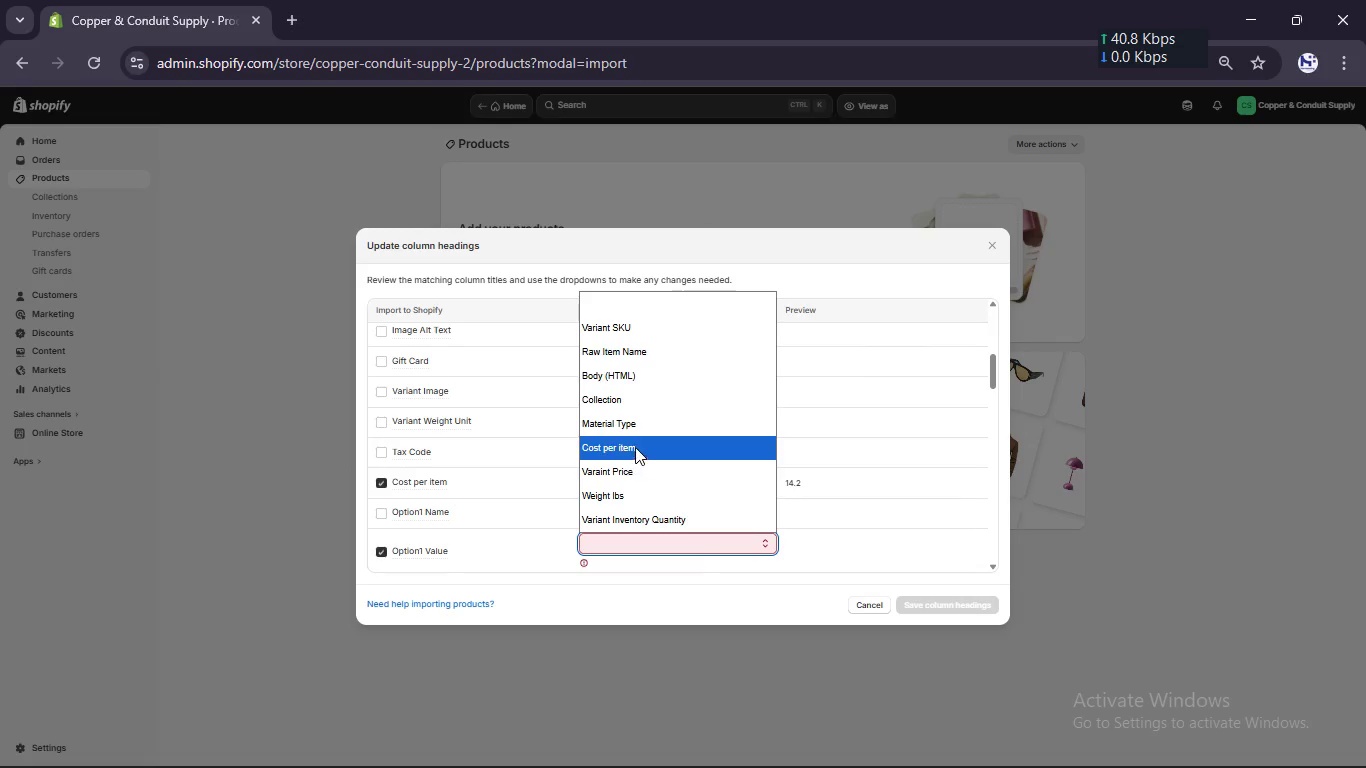 
left_click([637, 431])
 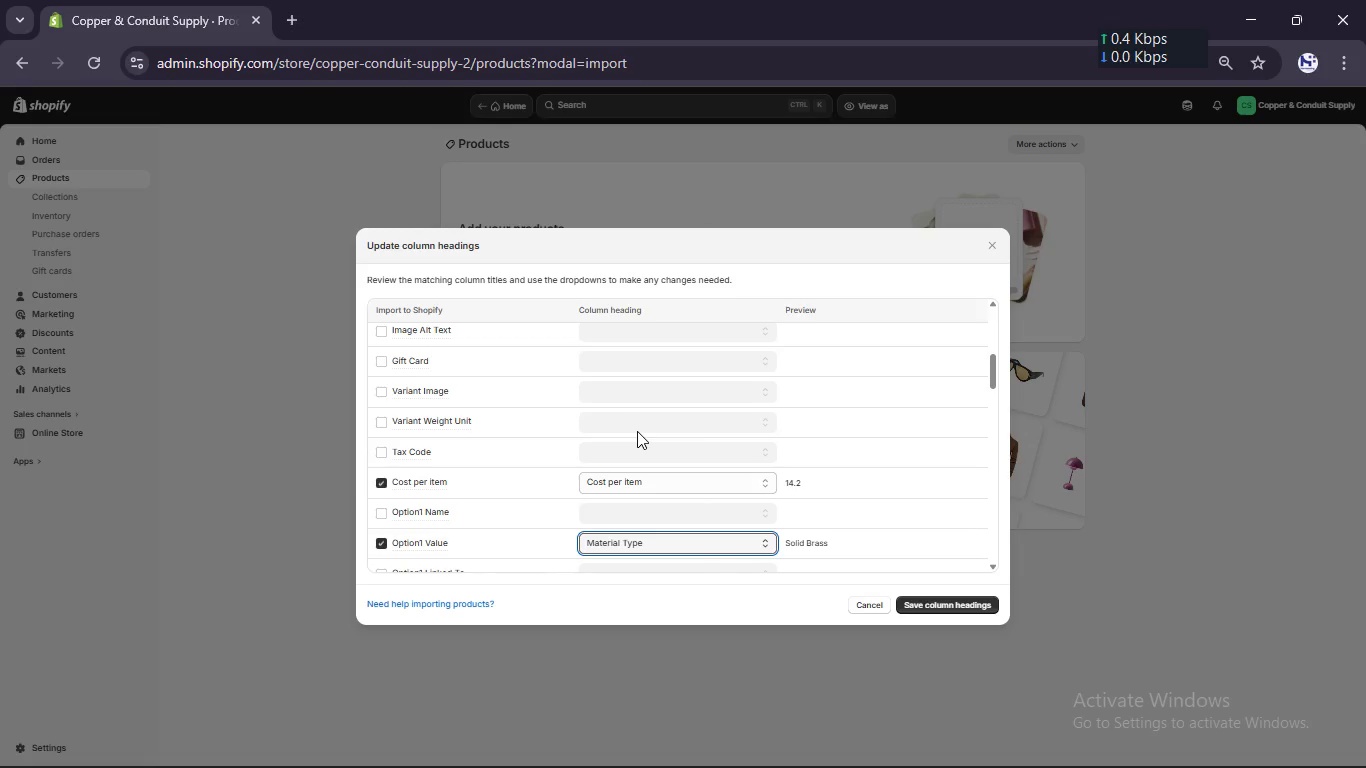 
scroll: coordinate [637, 431], scroll_direction: none, amount: 0.0
 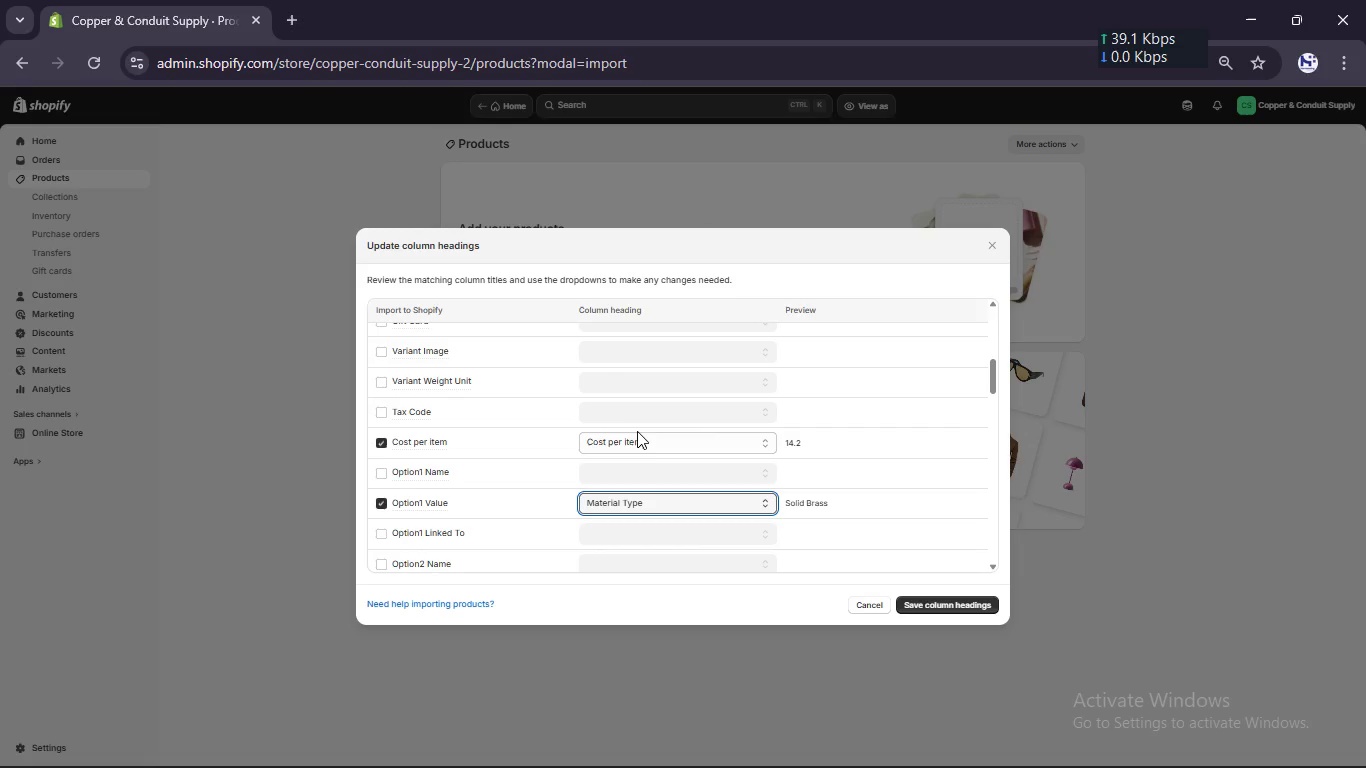 
key(Alt+AltLeft)
 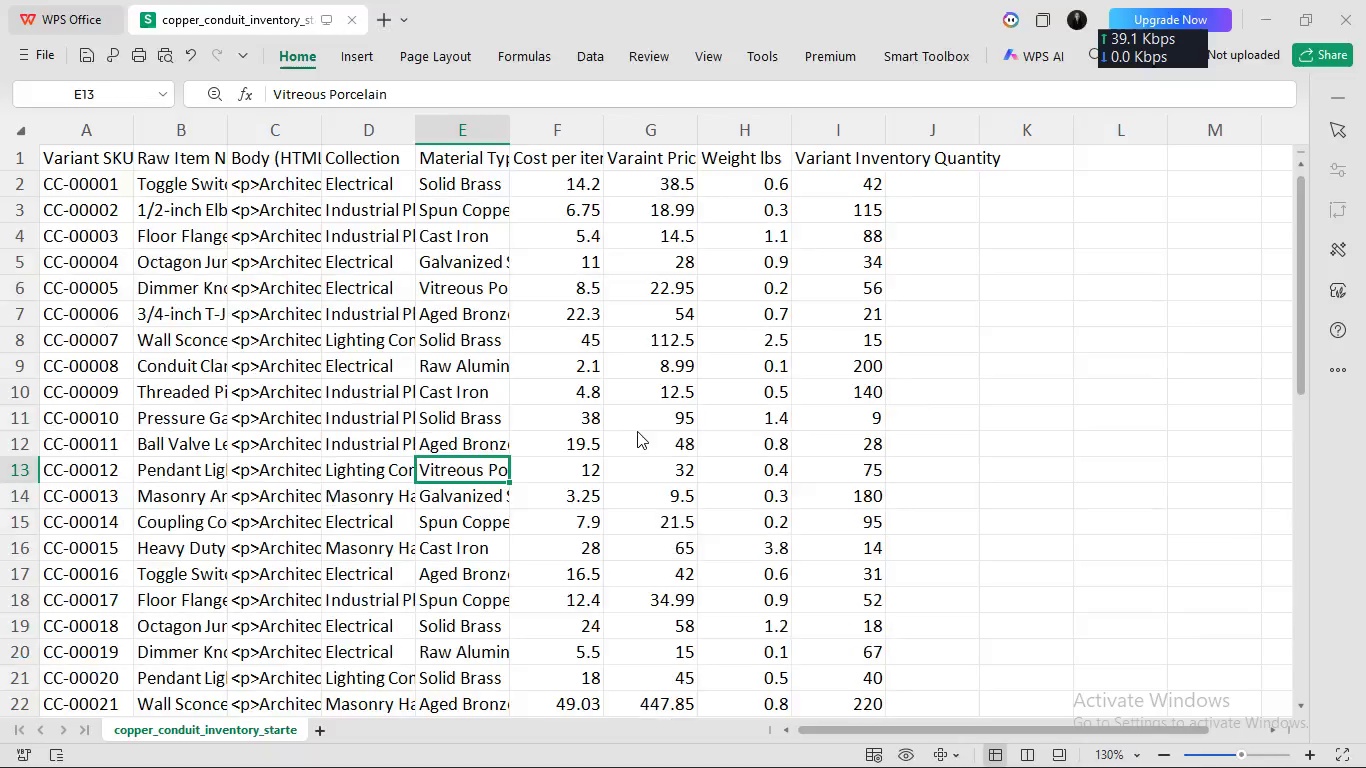 
left_click([444, 204])
 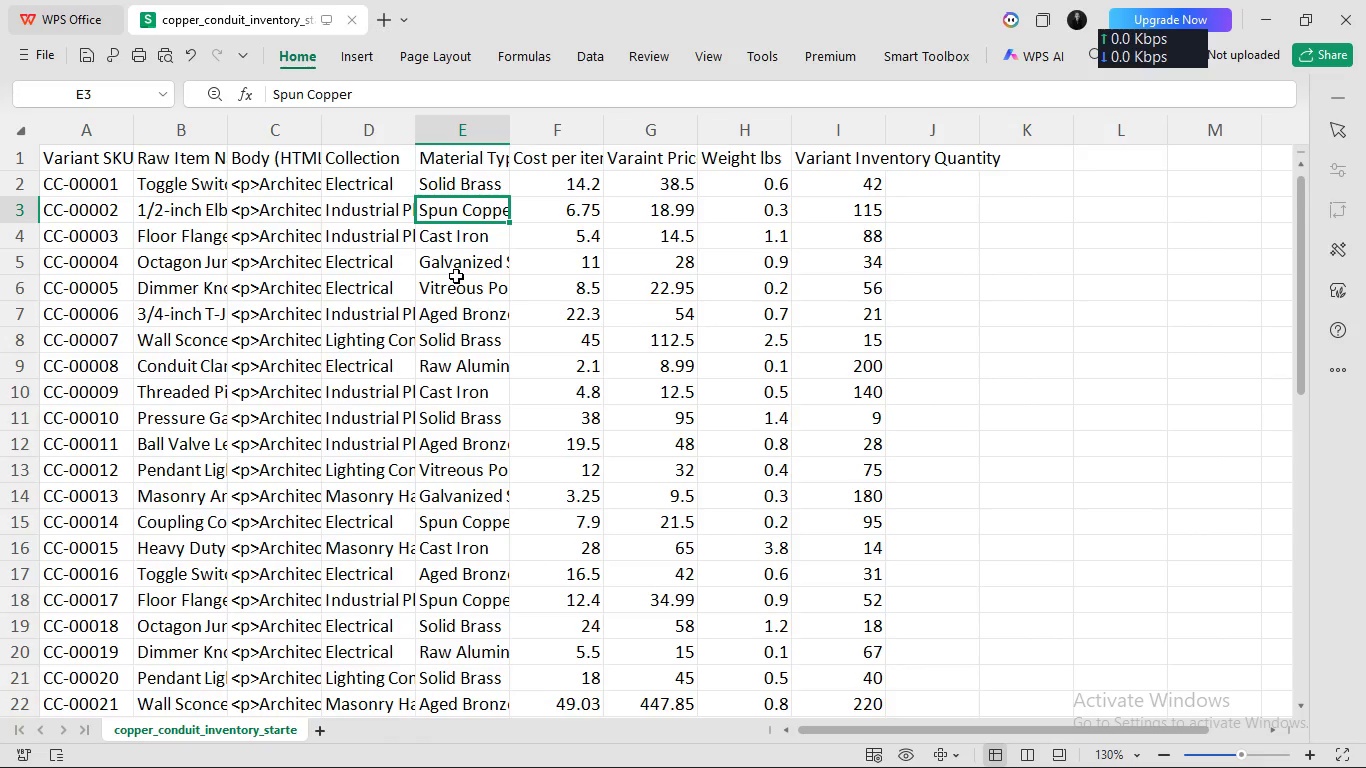 
left_click([456, 275])
 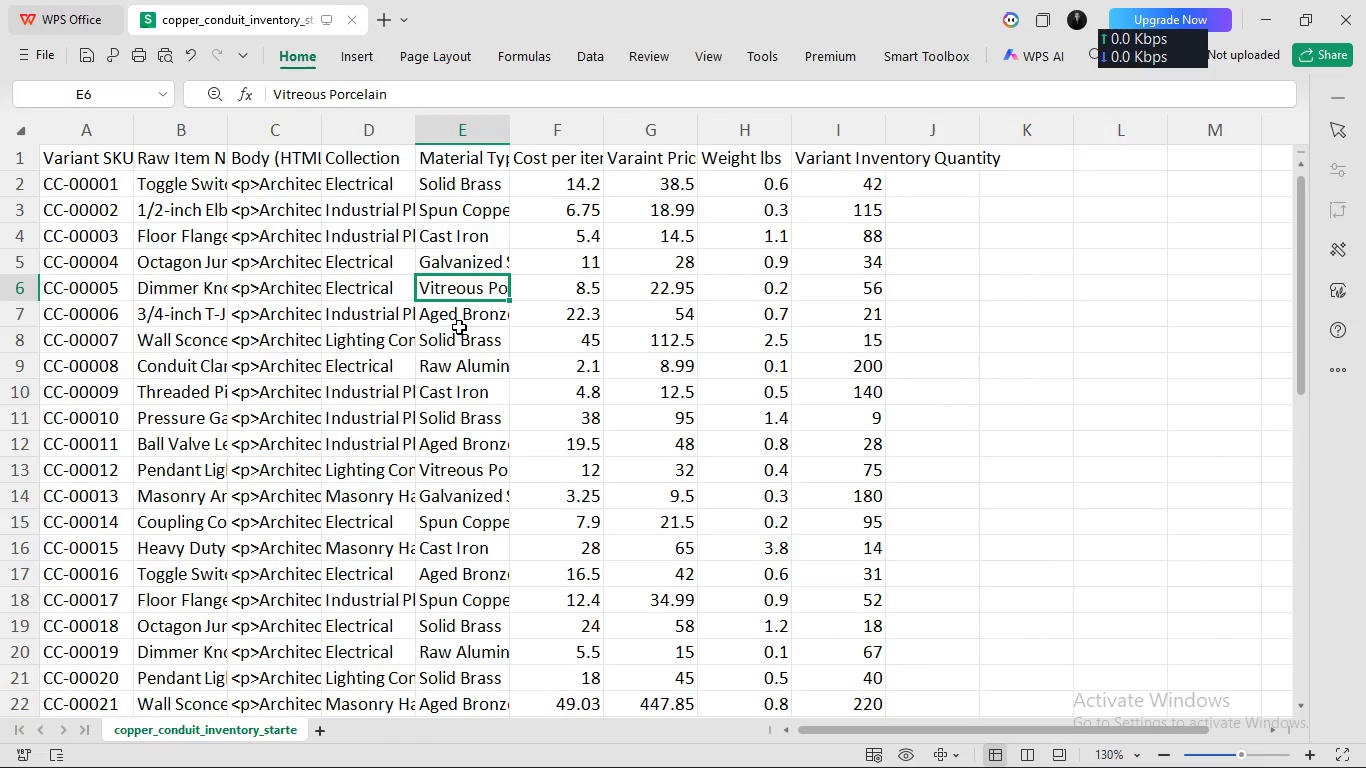 
left_click([459, 326])
 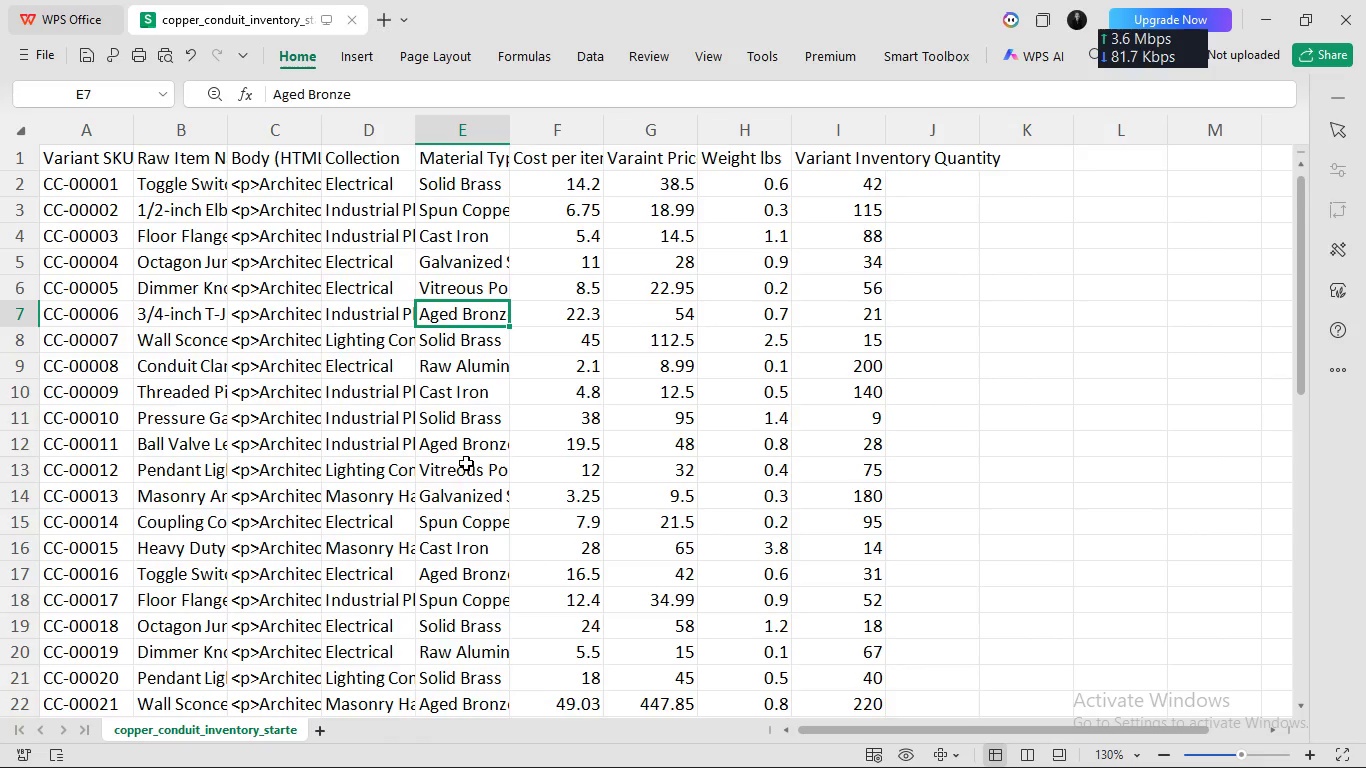 
left_click([466, 462])
 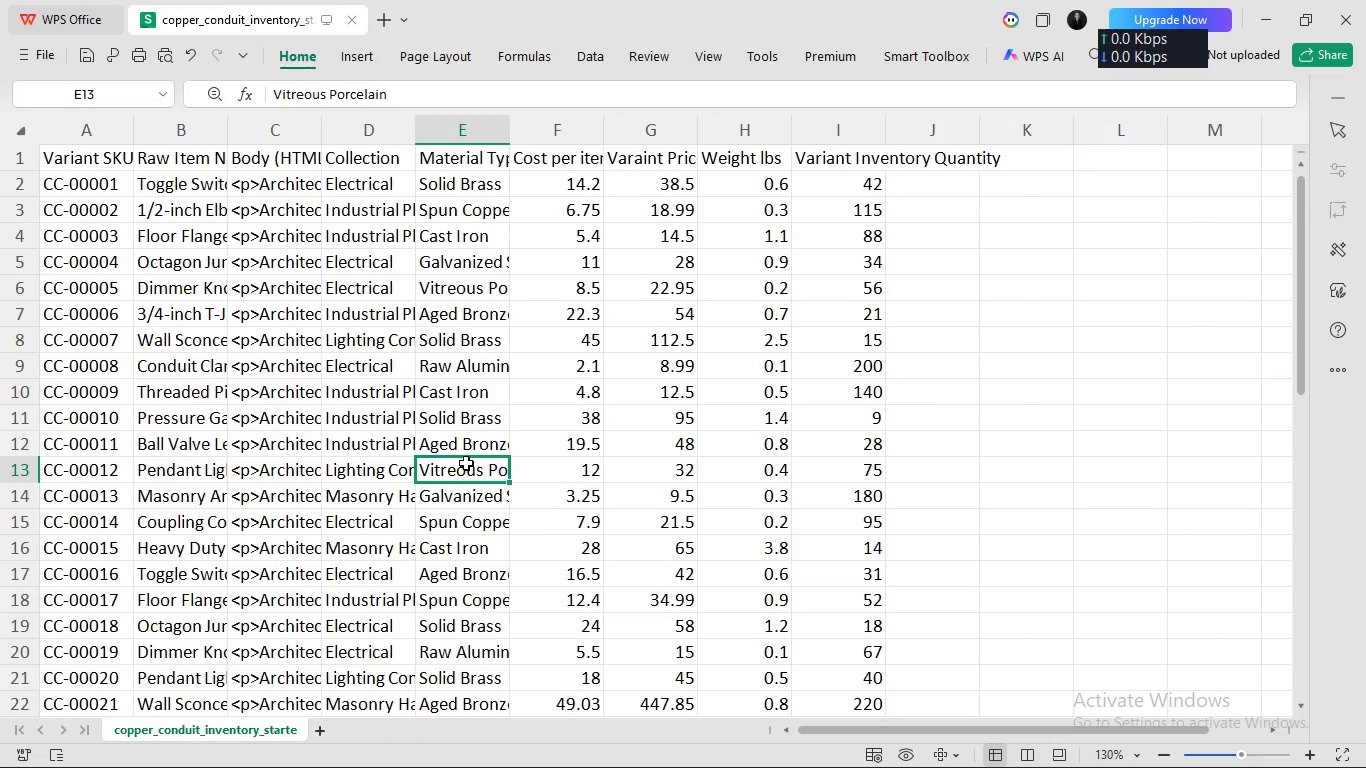 
wait(52.56)
 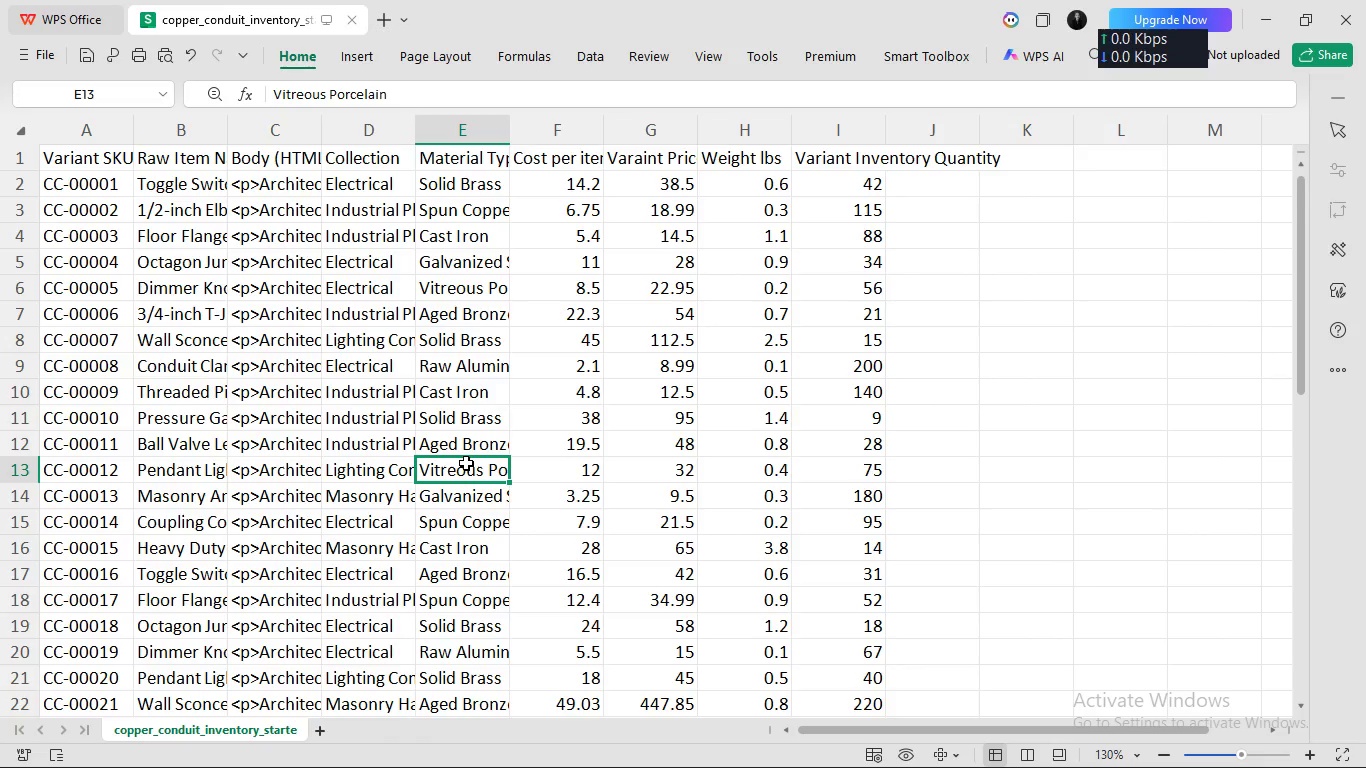 
left_click([922, 157])
 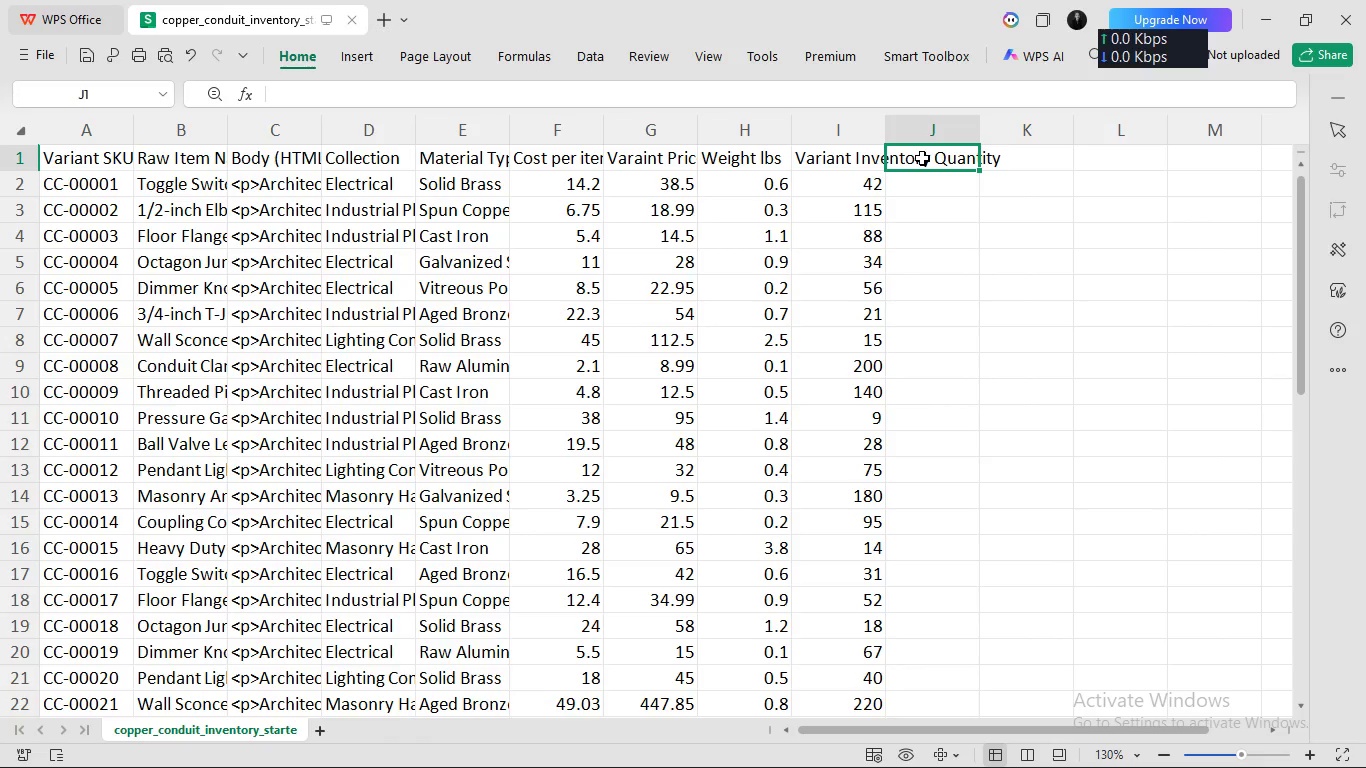 
wait(9.64)
 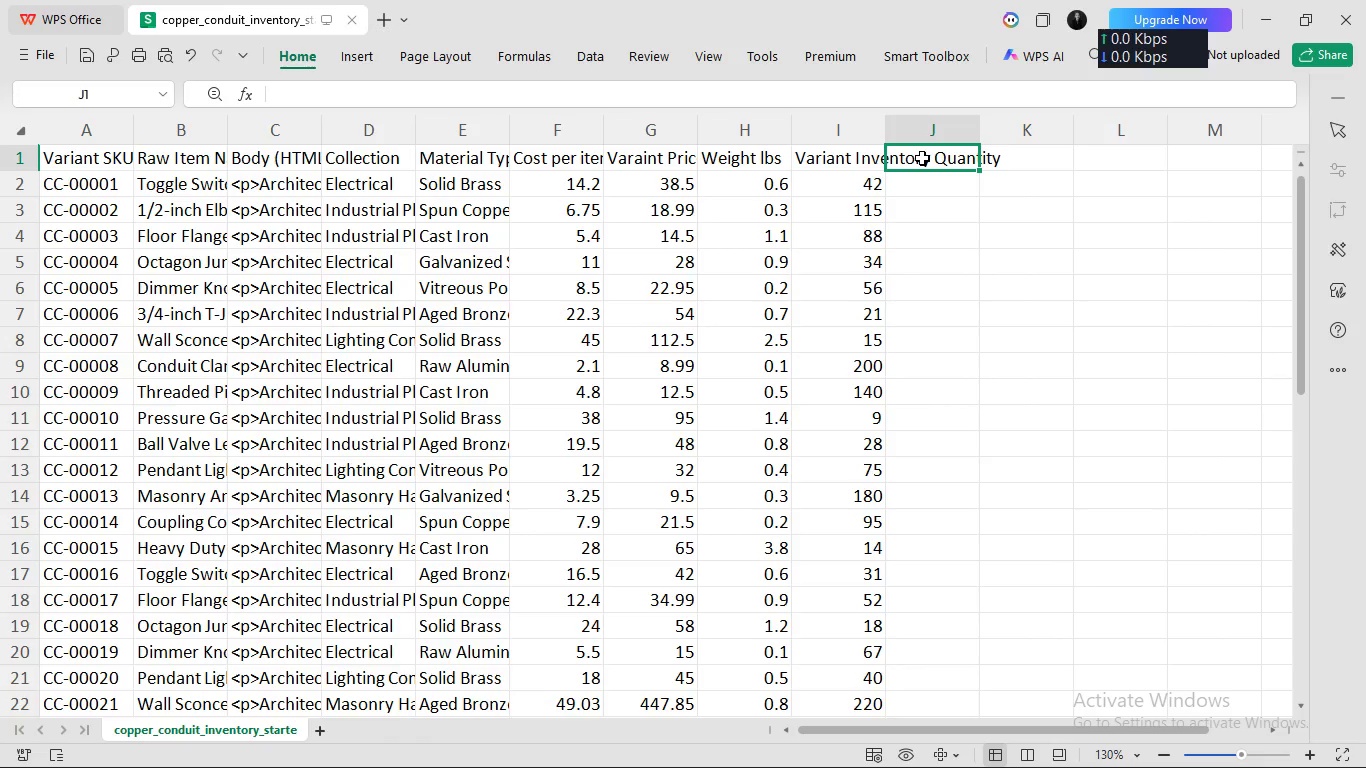 
left_click([303, 155])
 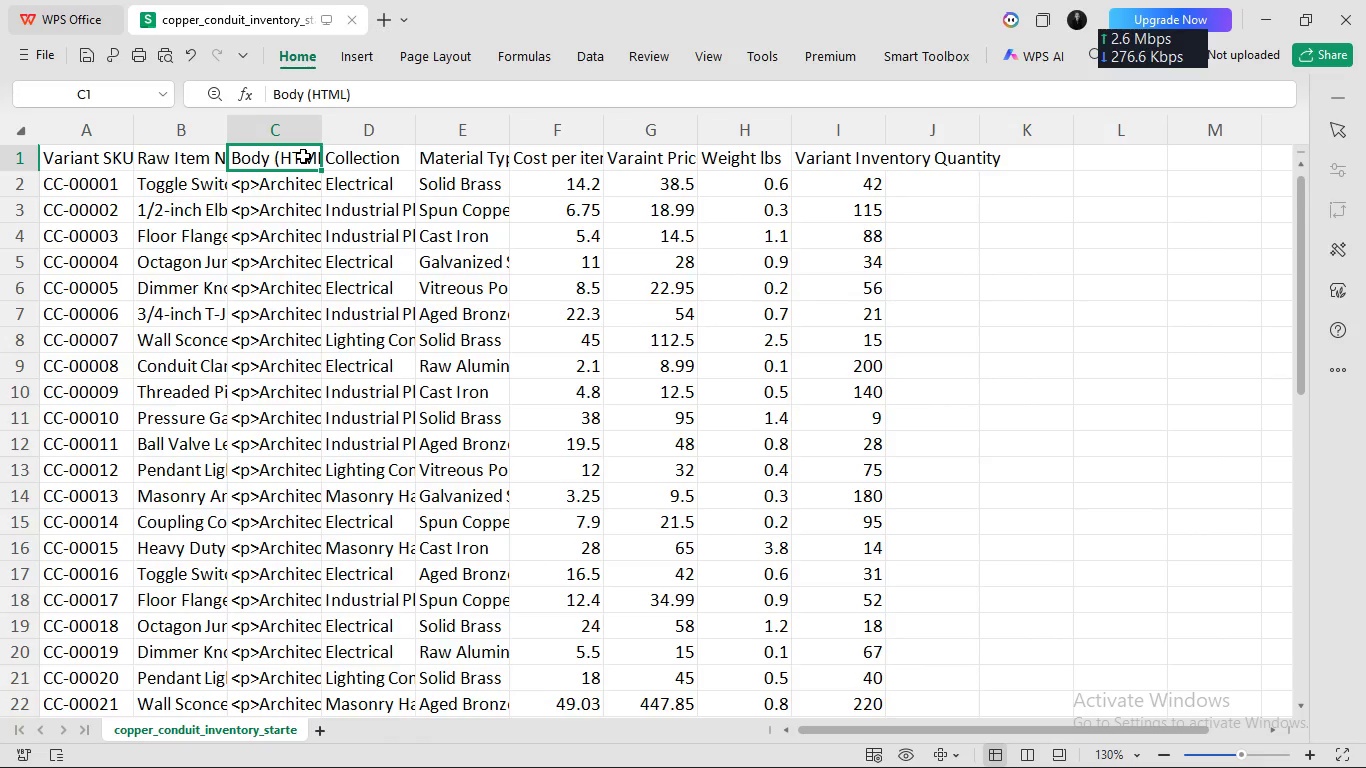 
right_click([303, 155])
 